 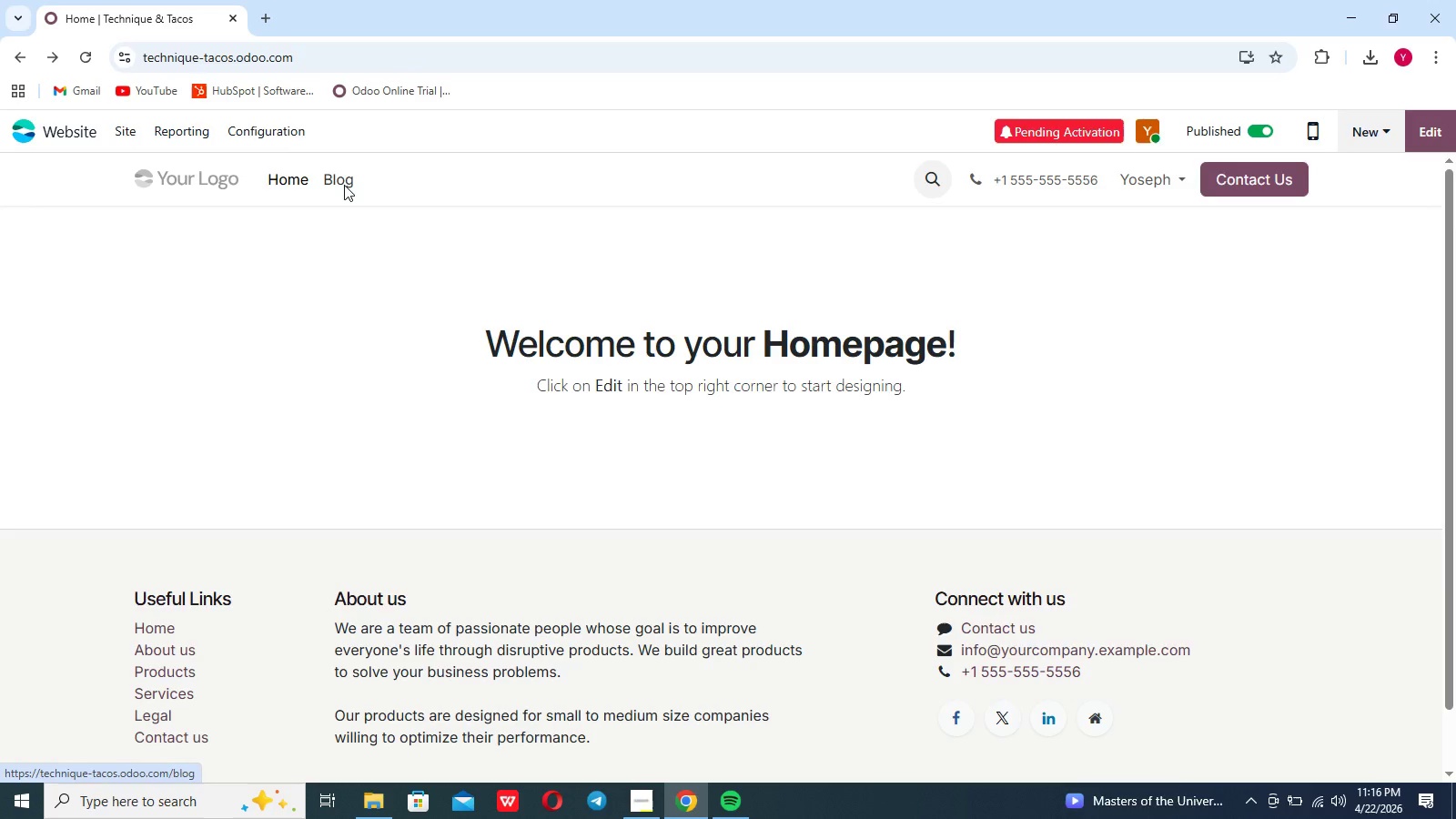 
left_click([297, 184])
 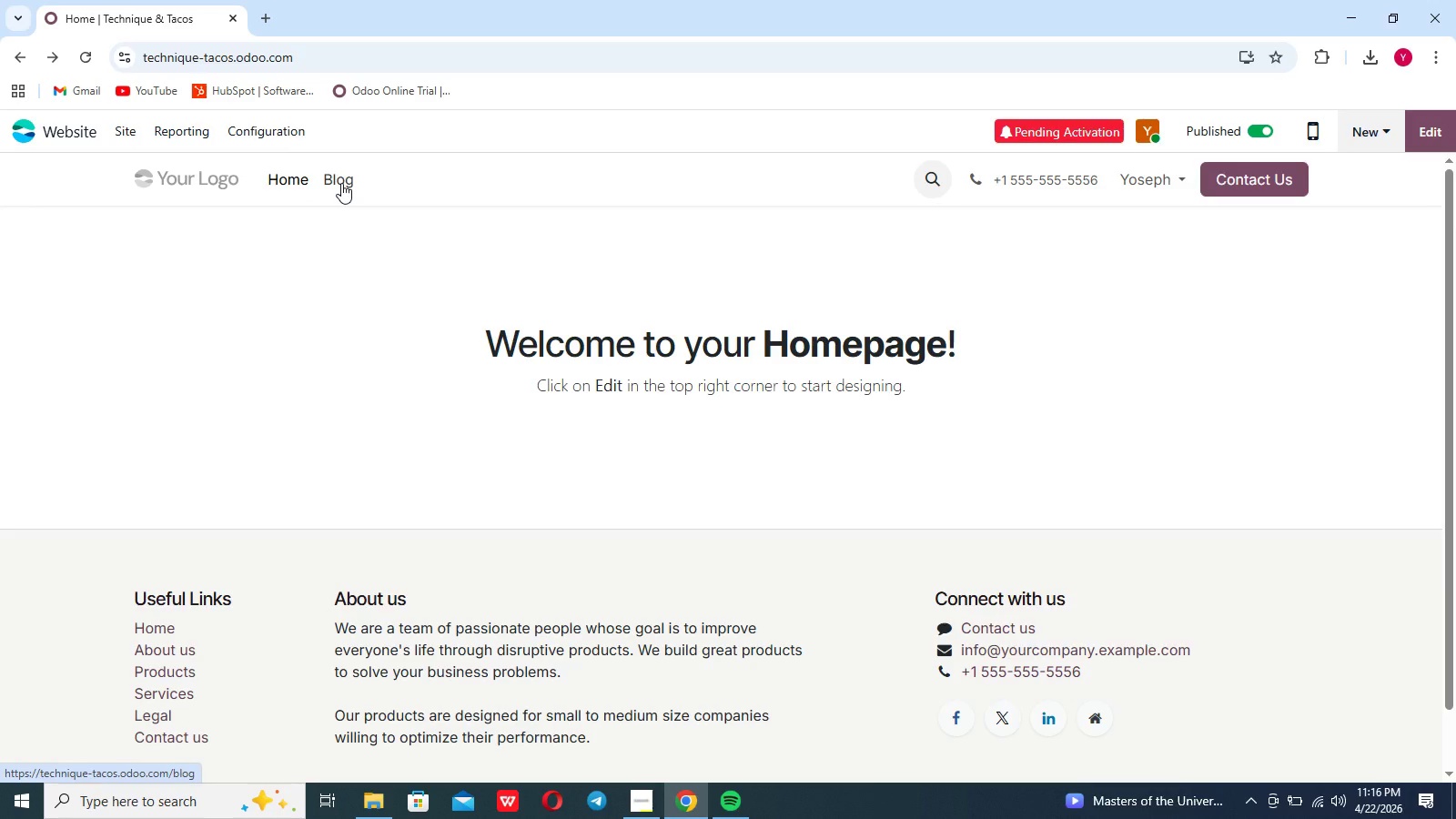 
left_click([341, 183])
 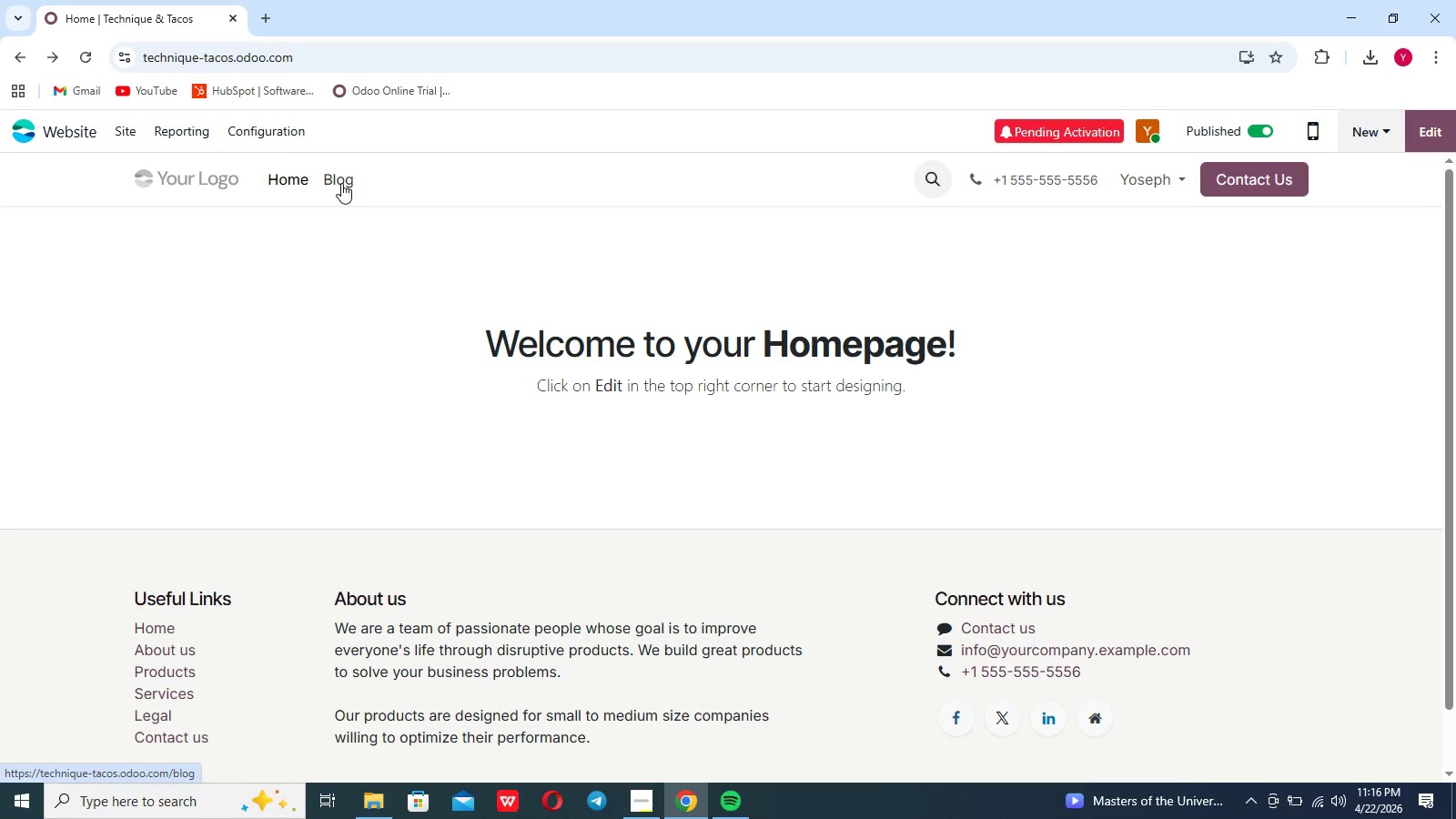 
double_click([341, 183])
 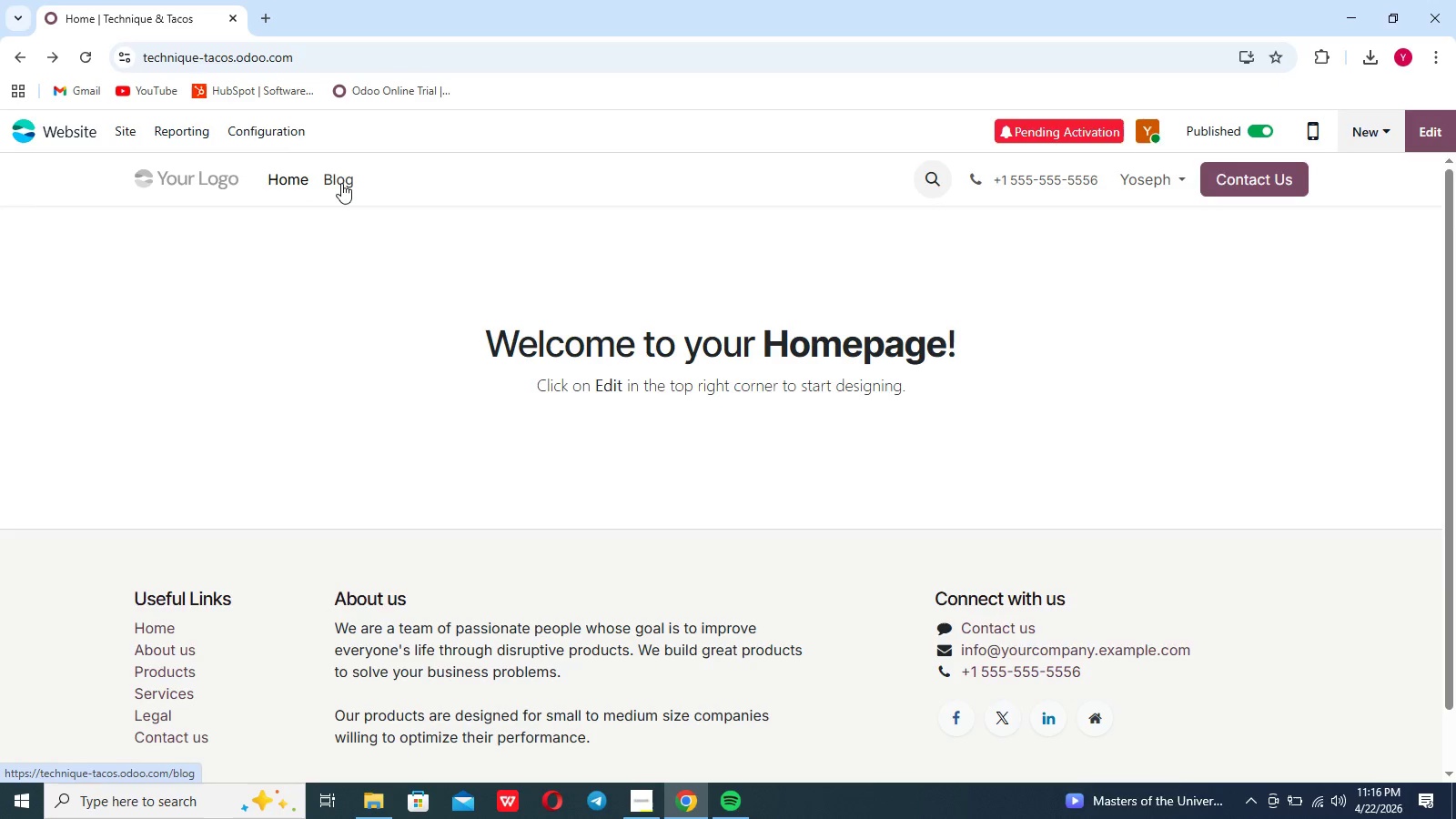 
triple_click([341, 183])
 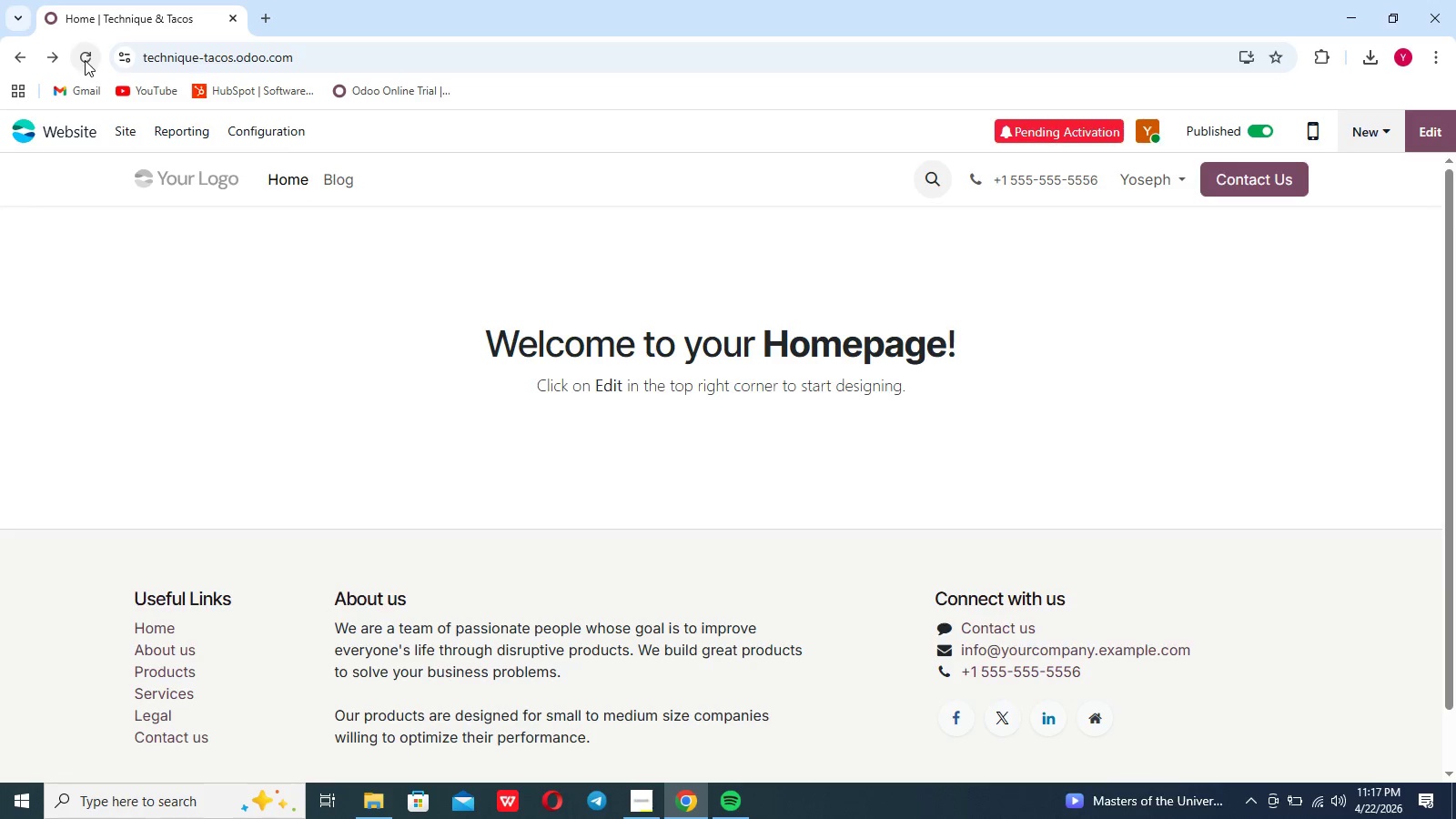 
left_click([85, 60])
 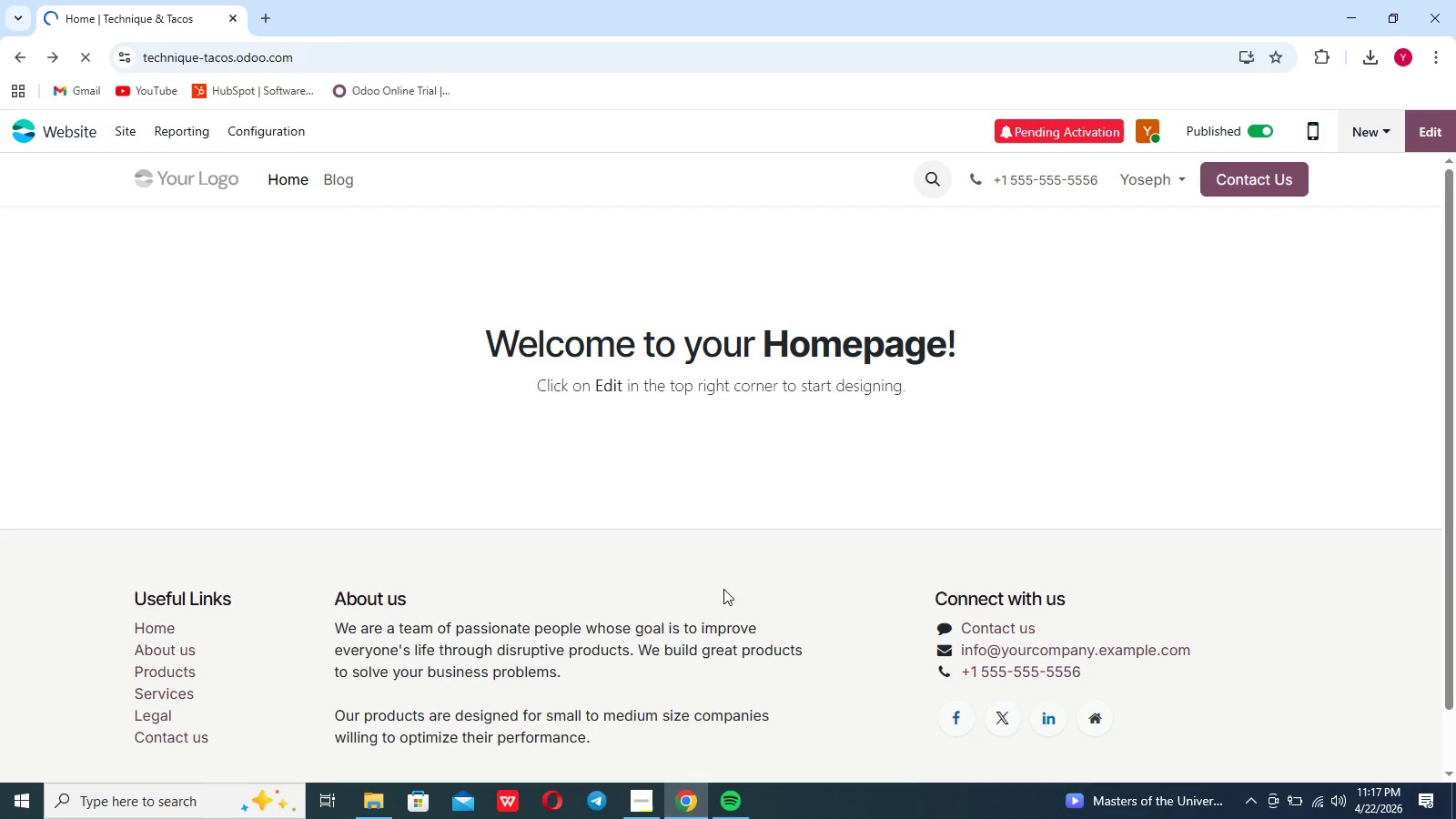 
mouse_move([1308, 788])
 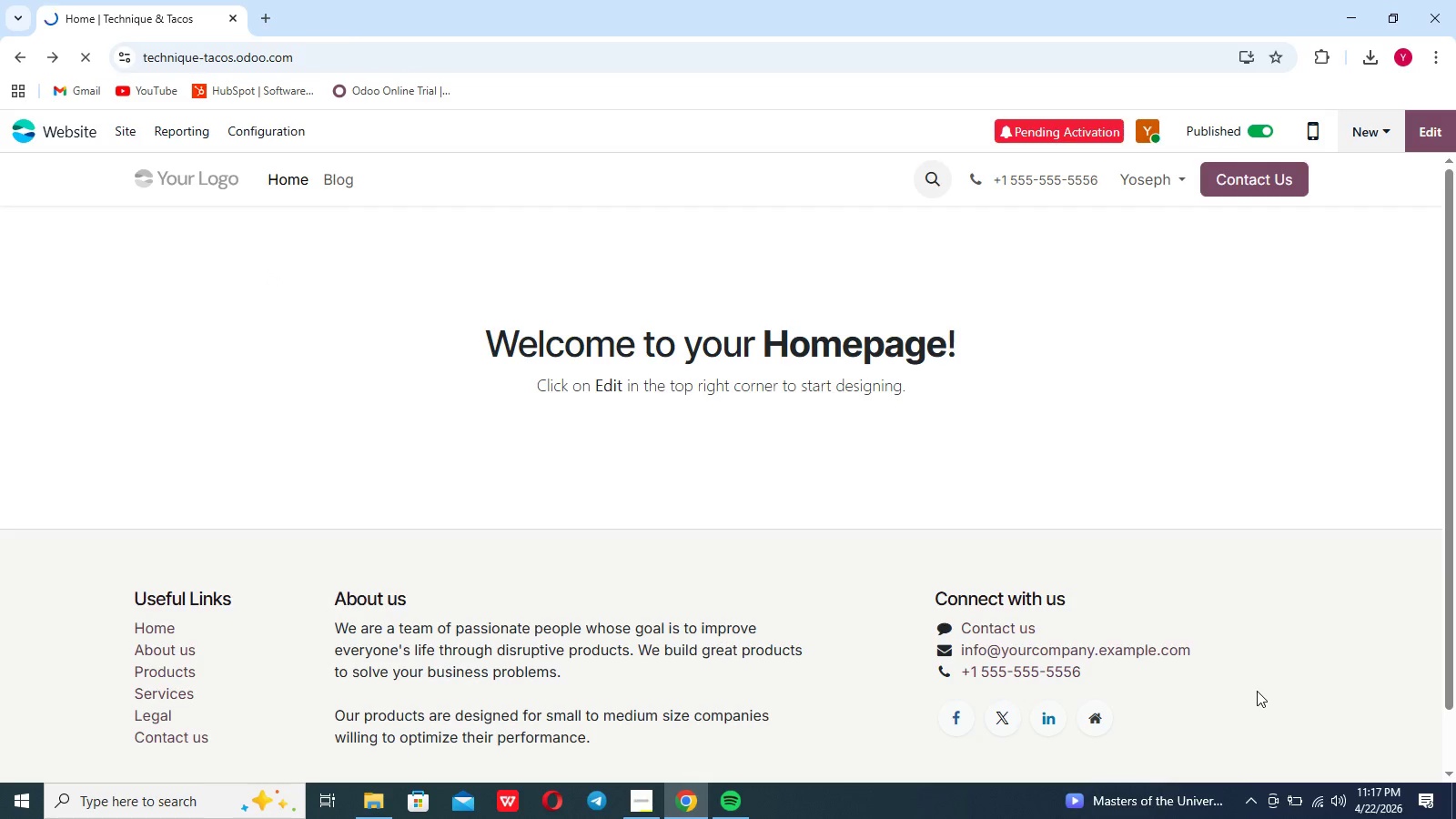 
left_click([1257, 691])
 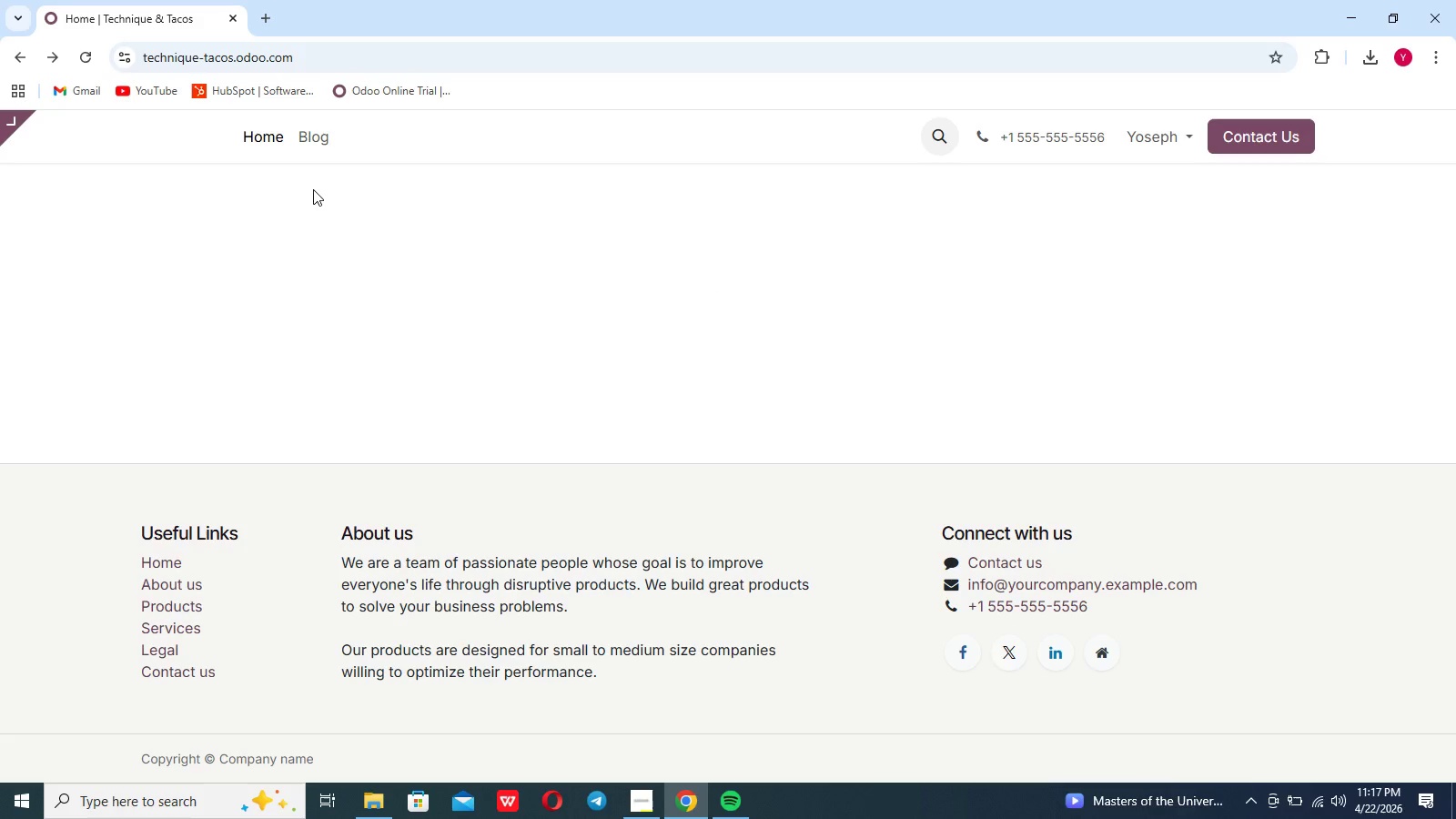 
wait(6.06)
 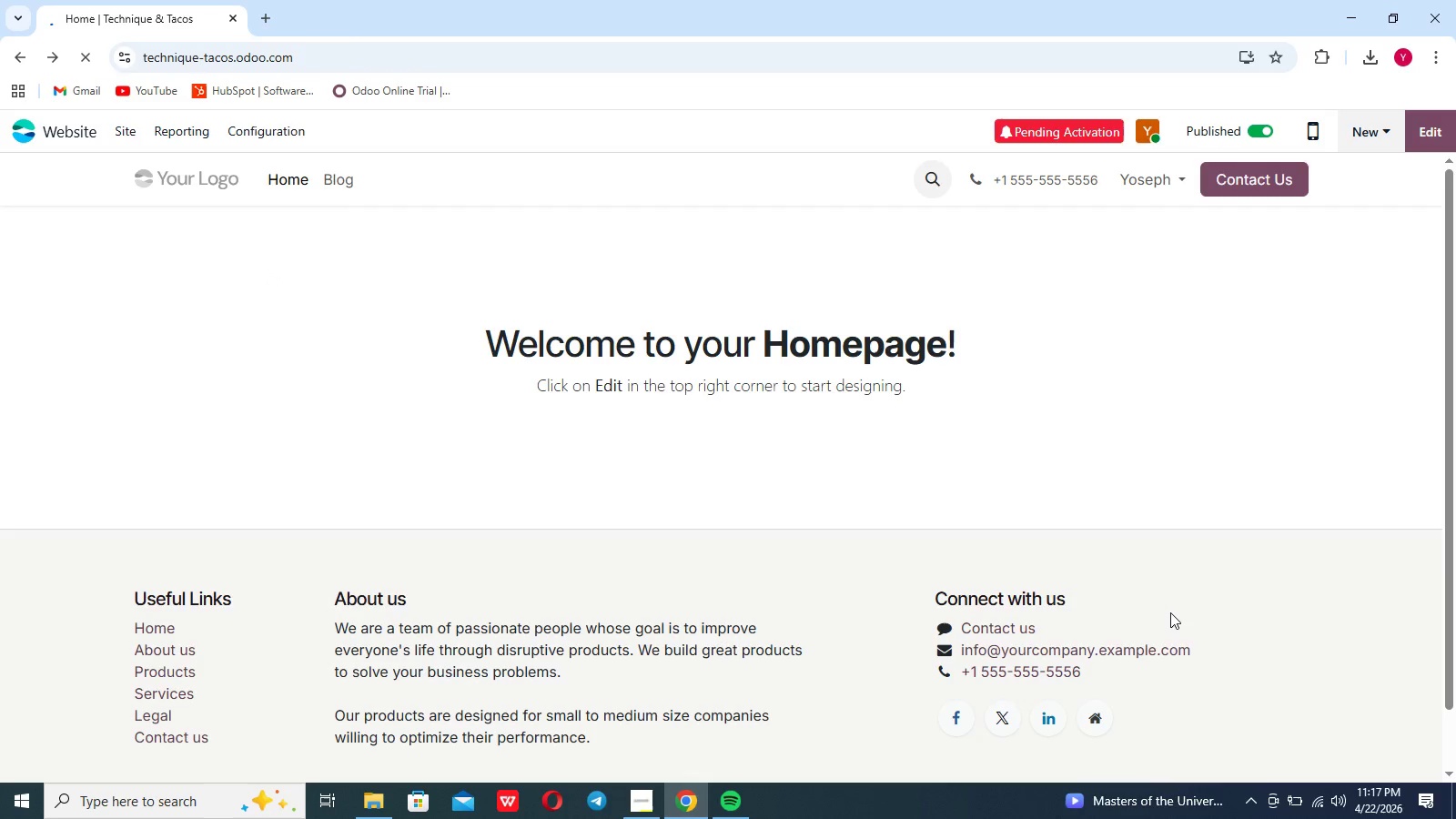 
left_click([90, 125])
 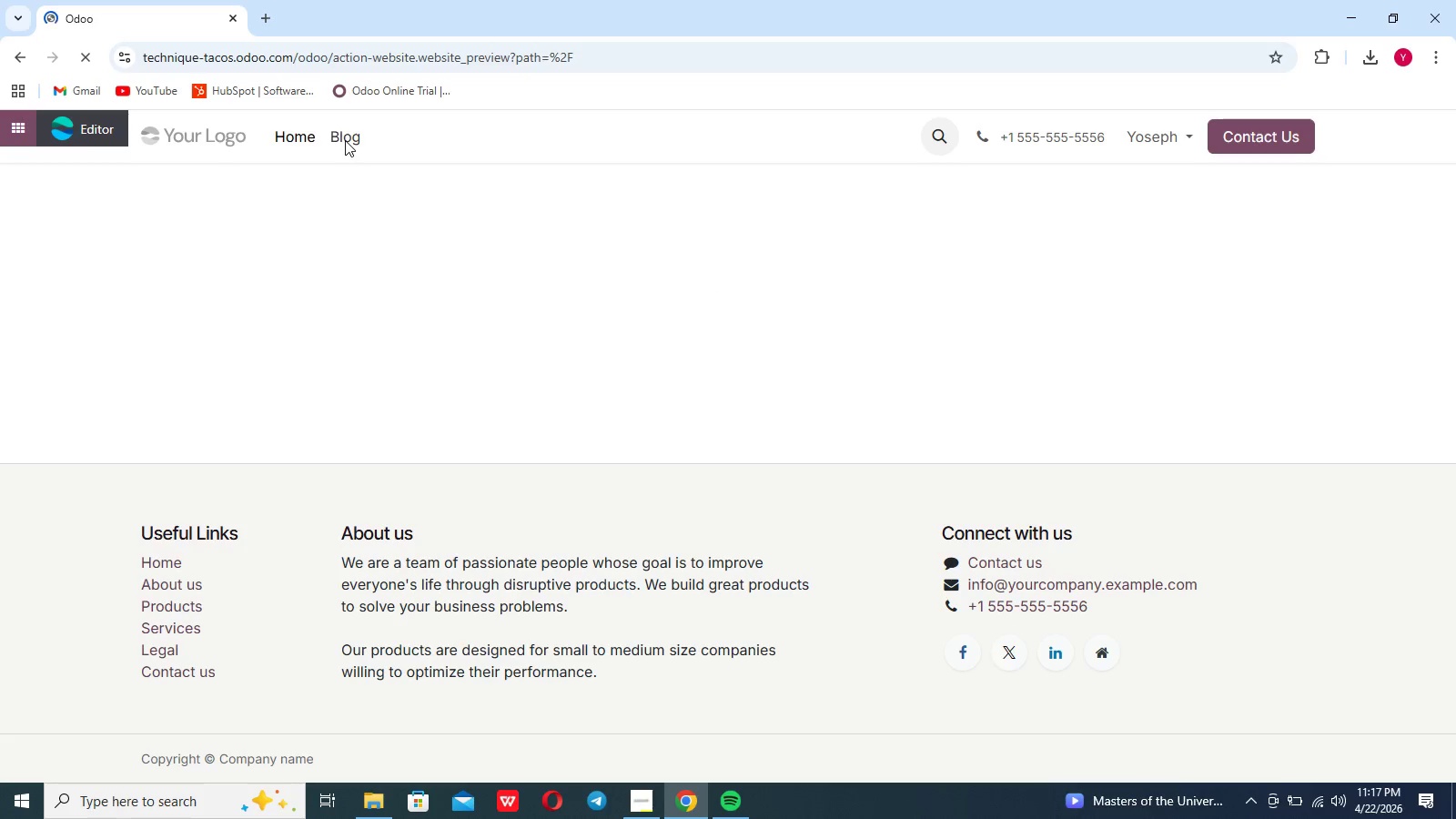 
wait(8.39)
 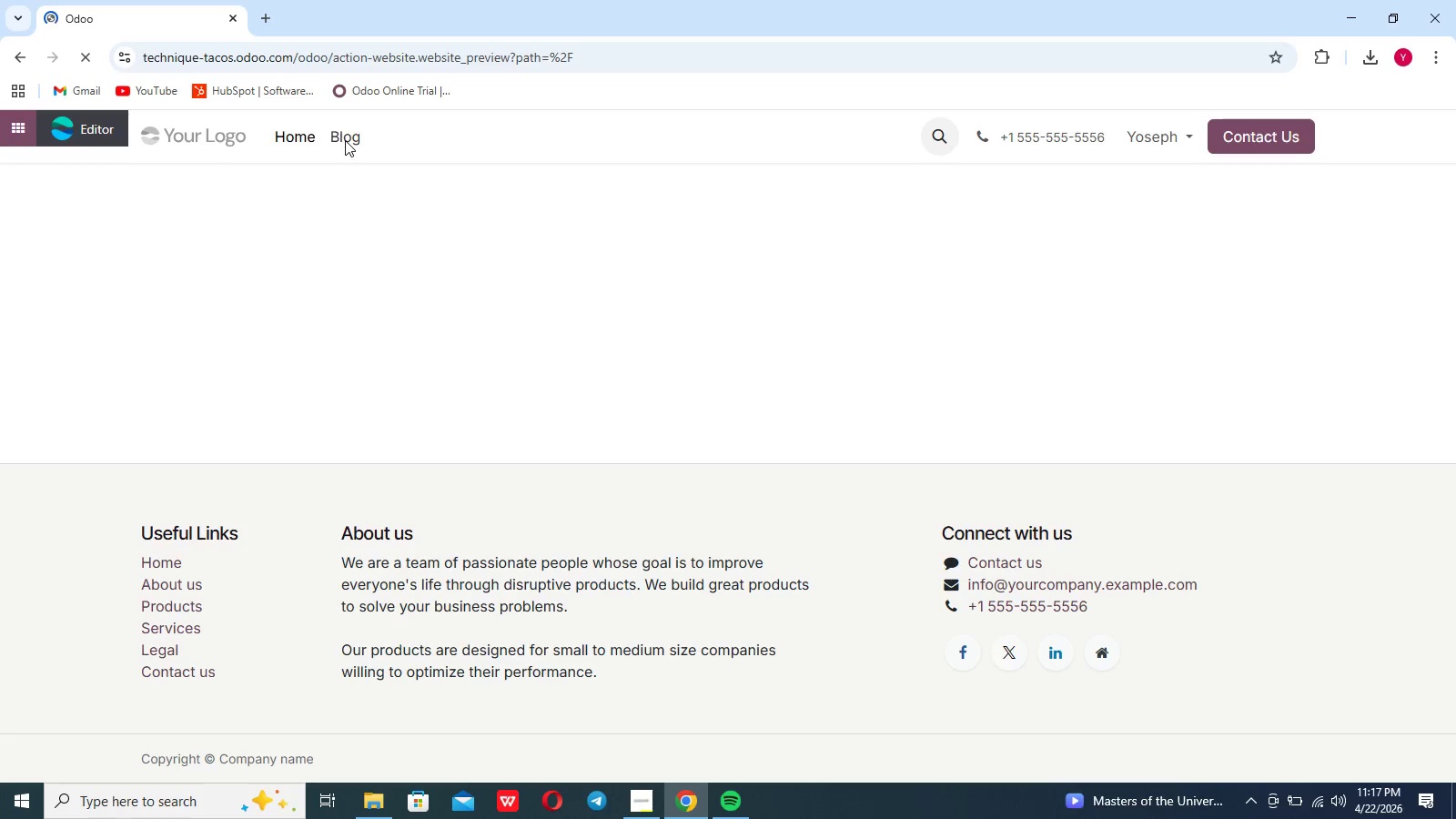 
left_click([337, 184])
 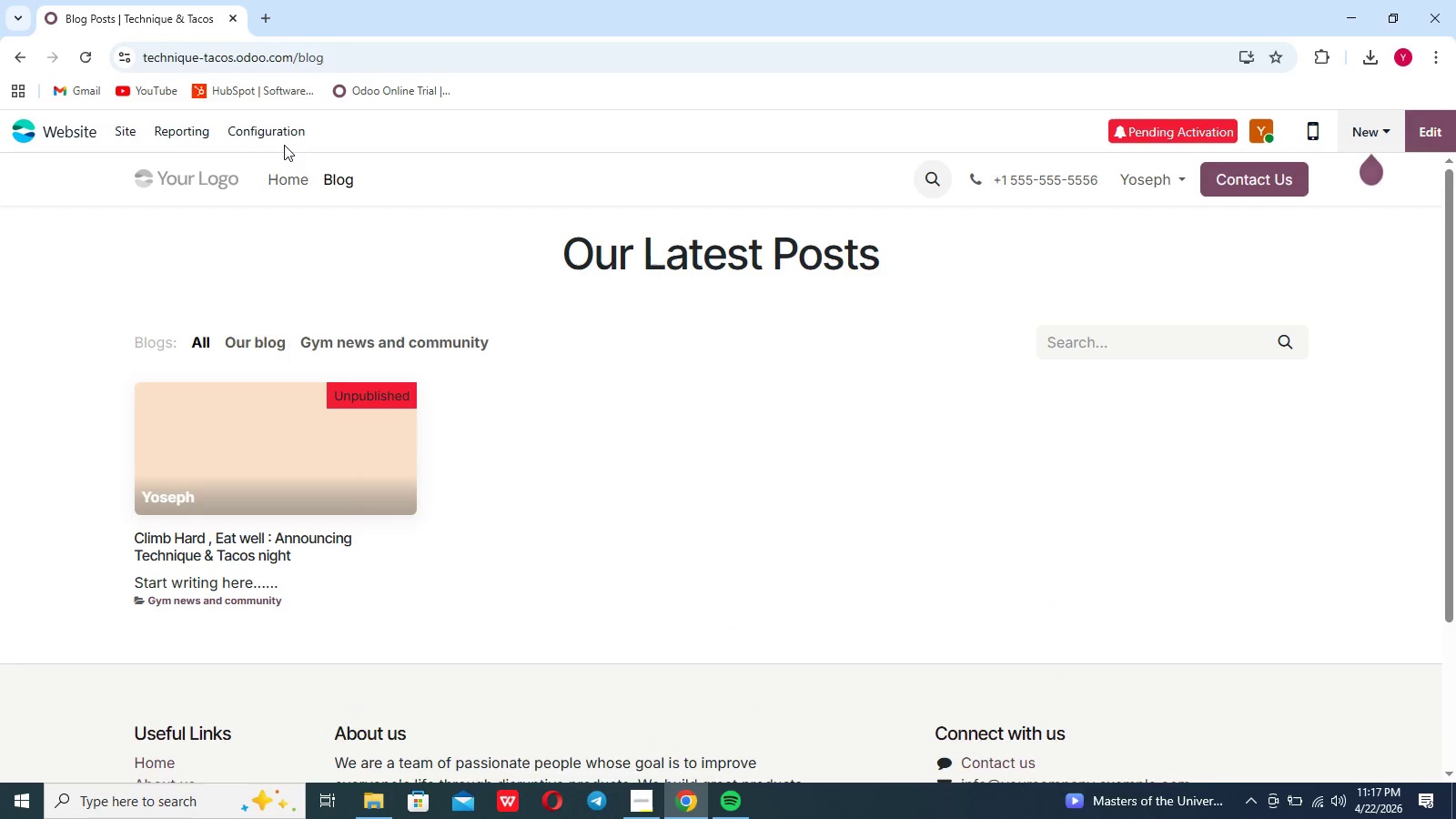 
wait(6.19)
 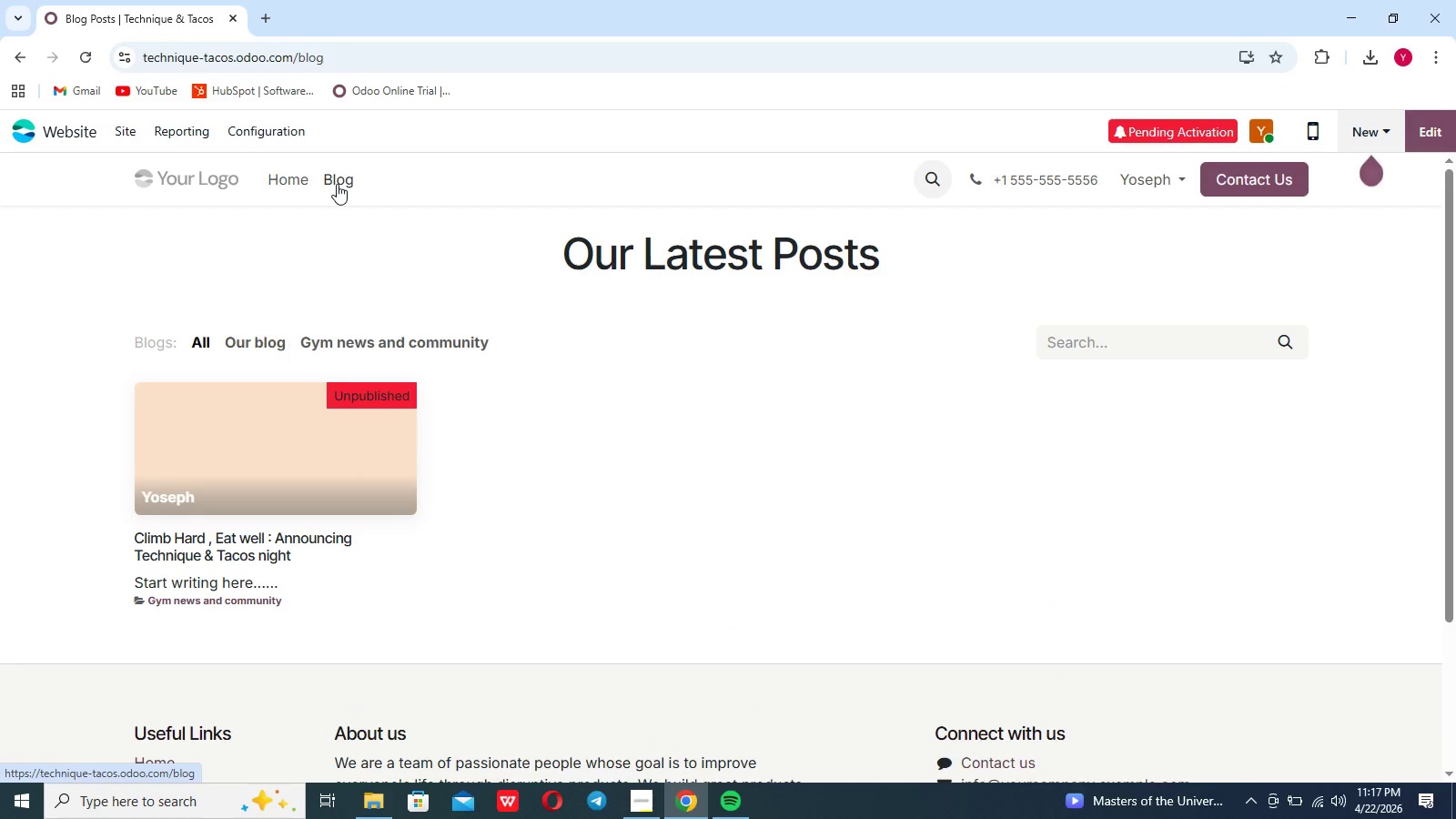 
left_click([282, 439])
 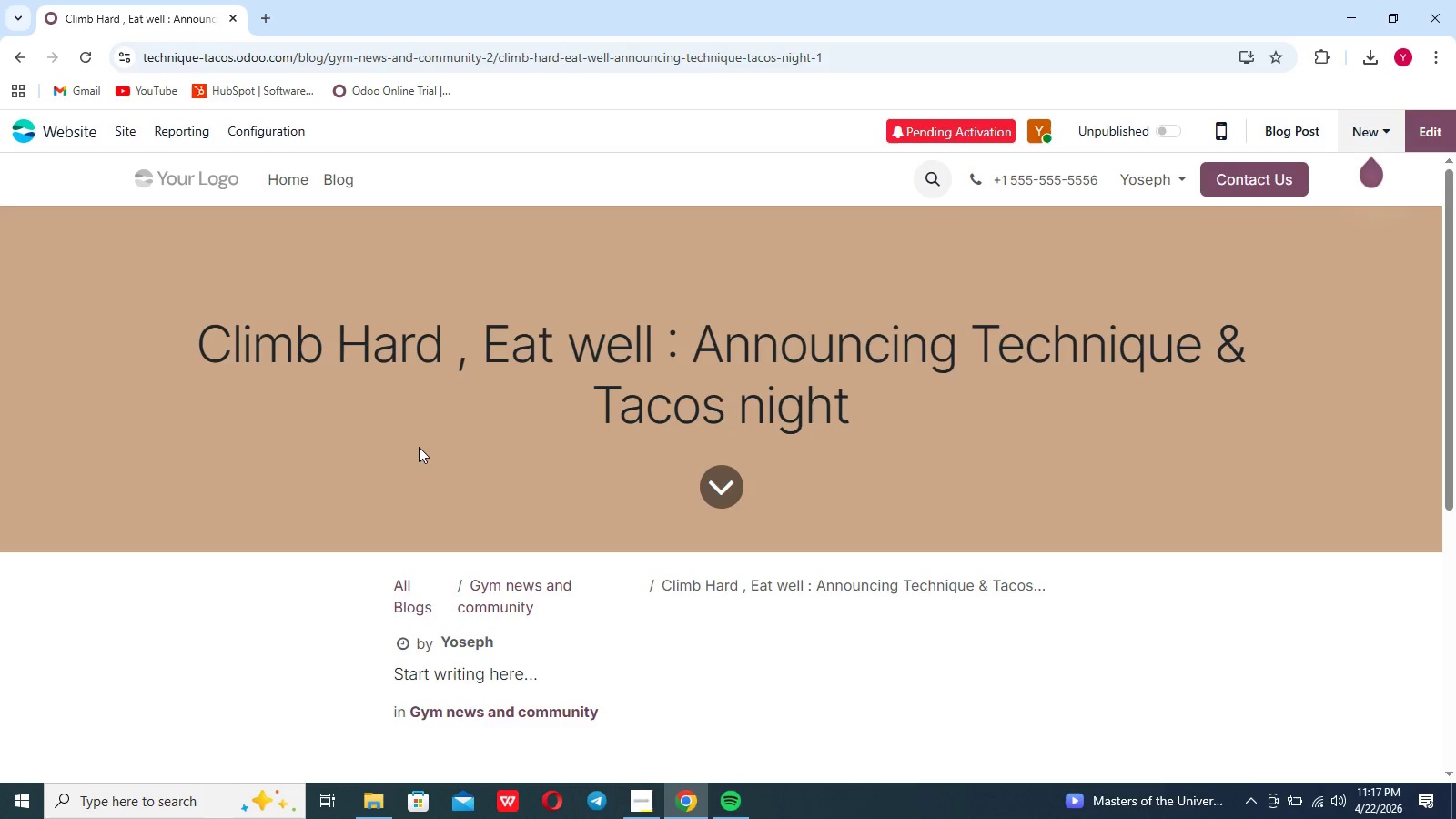 
wait(13.89)
 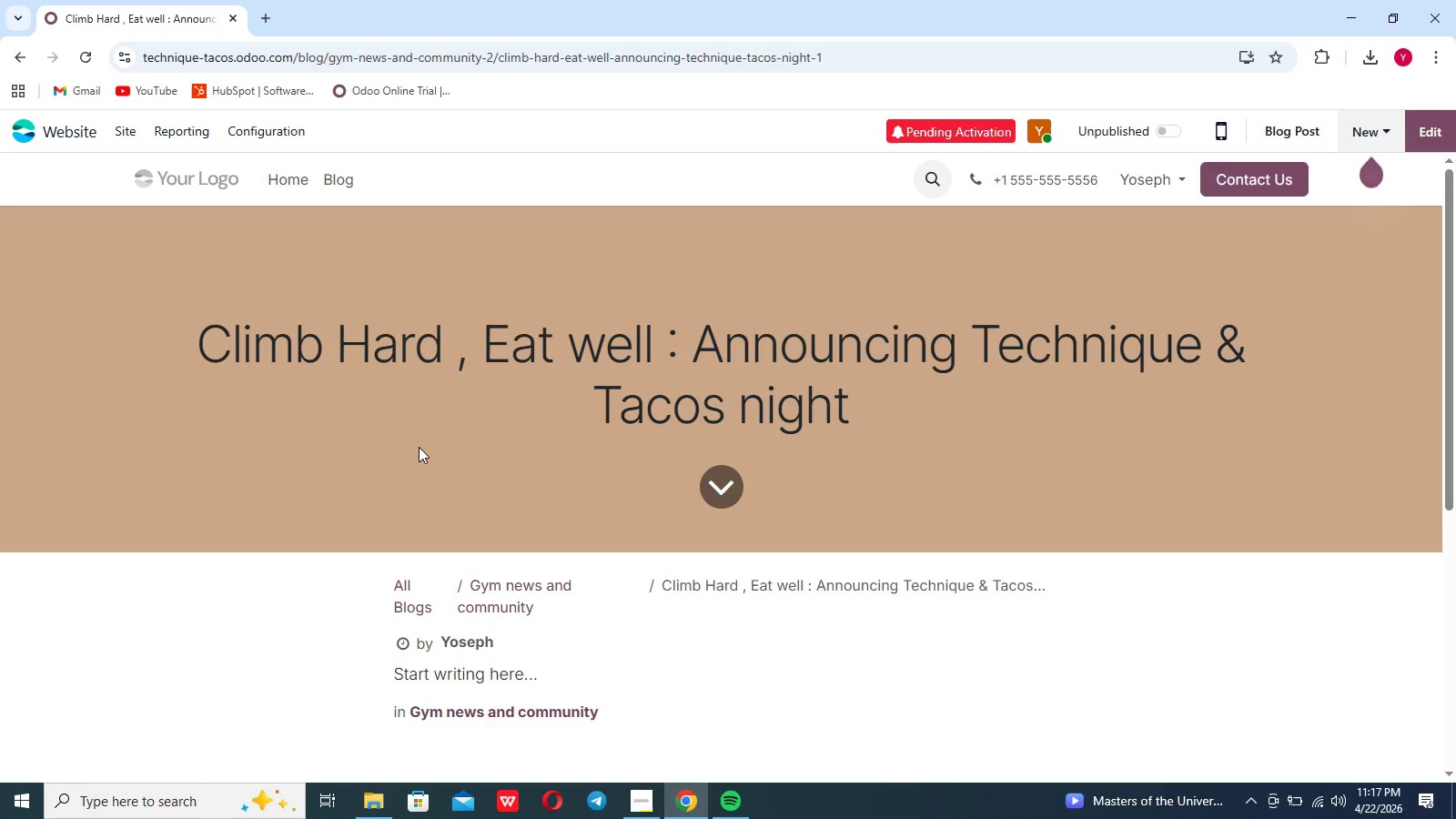 
left_click([862, 453])
 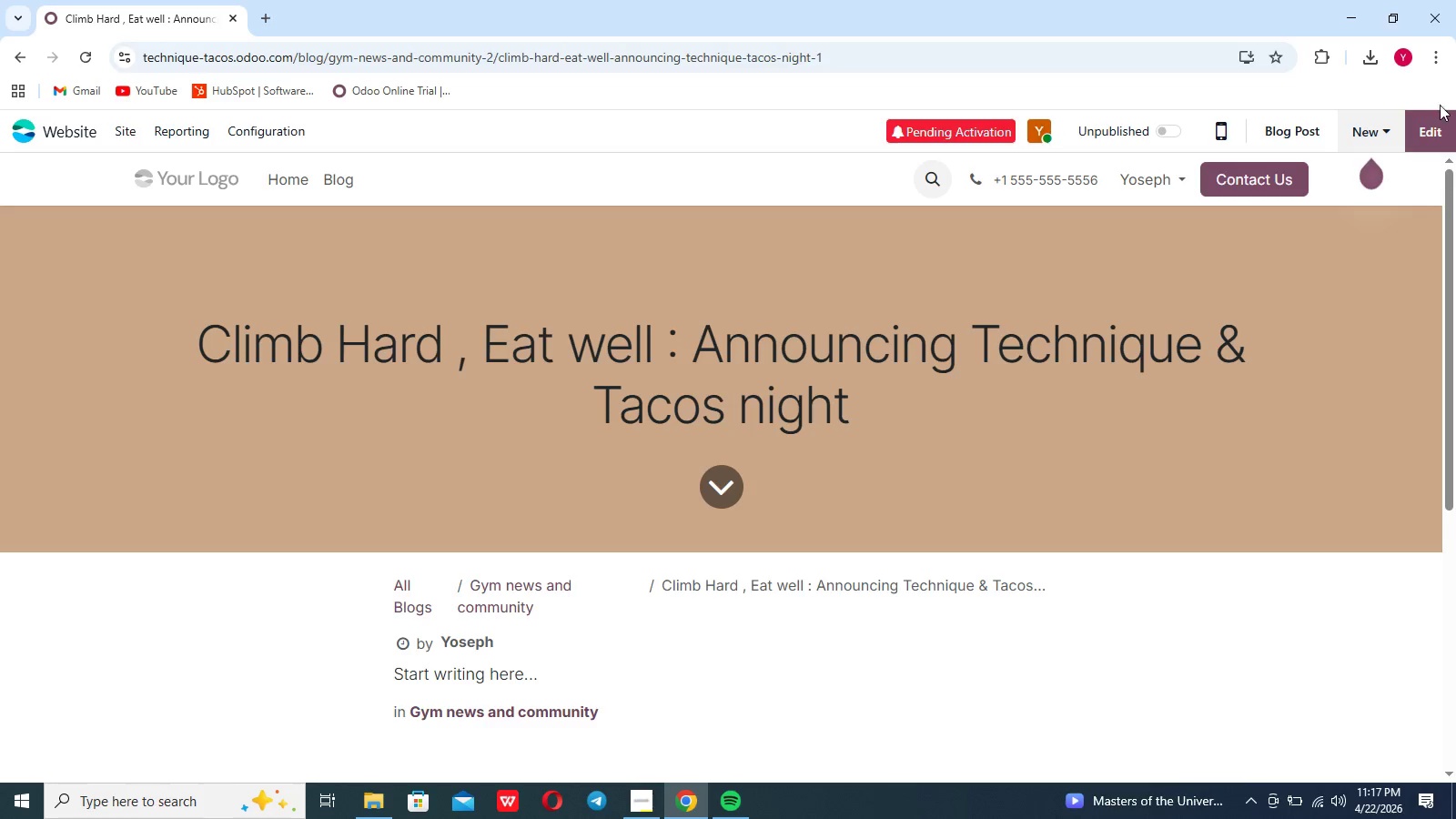 
left_click([1432, 119])
 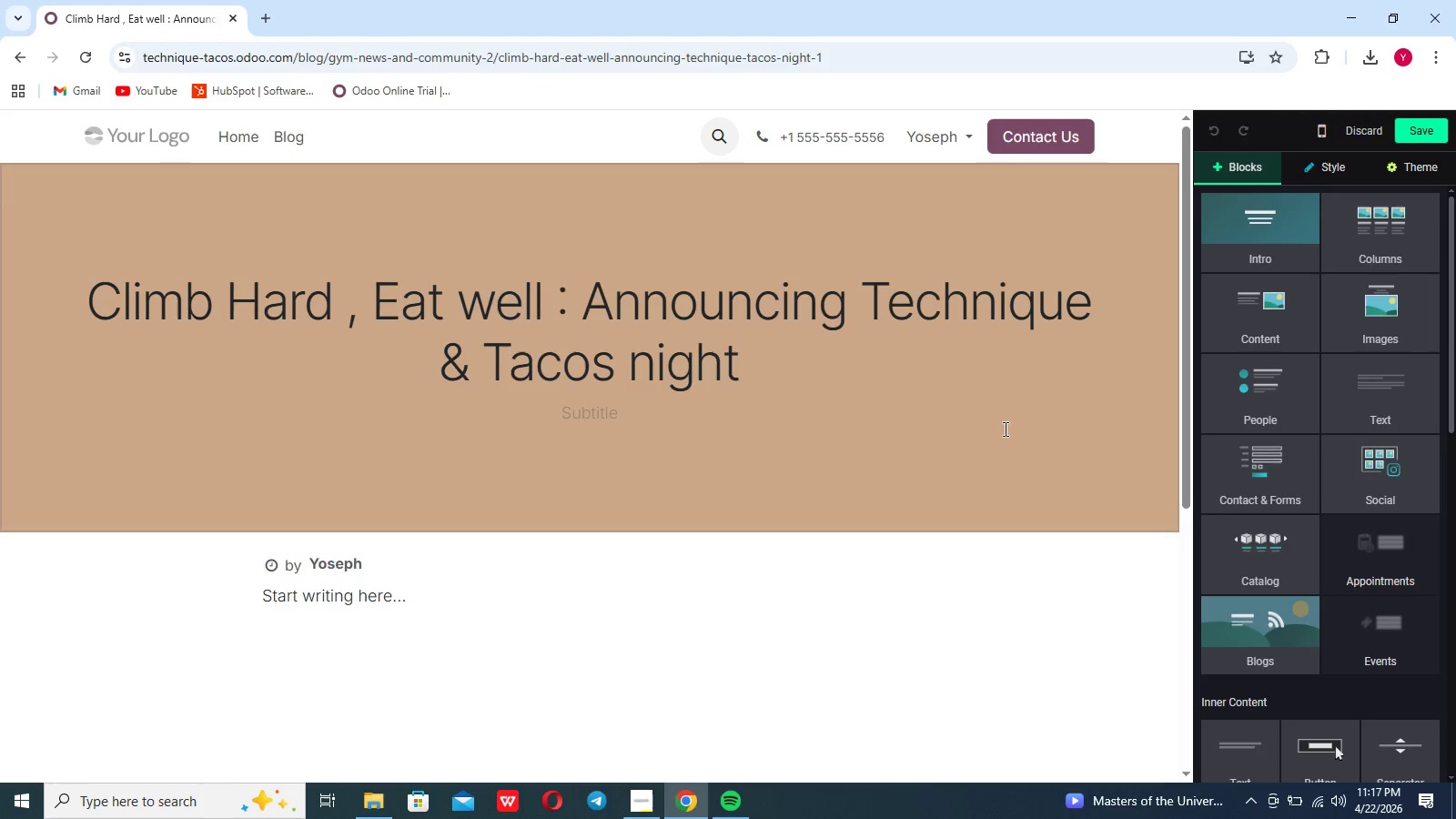 
double_click([882, 432])
 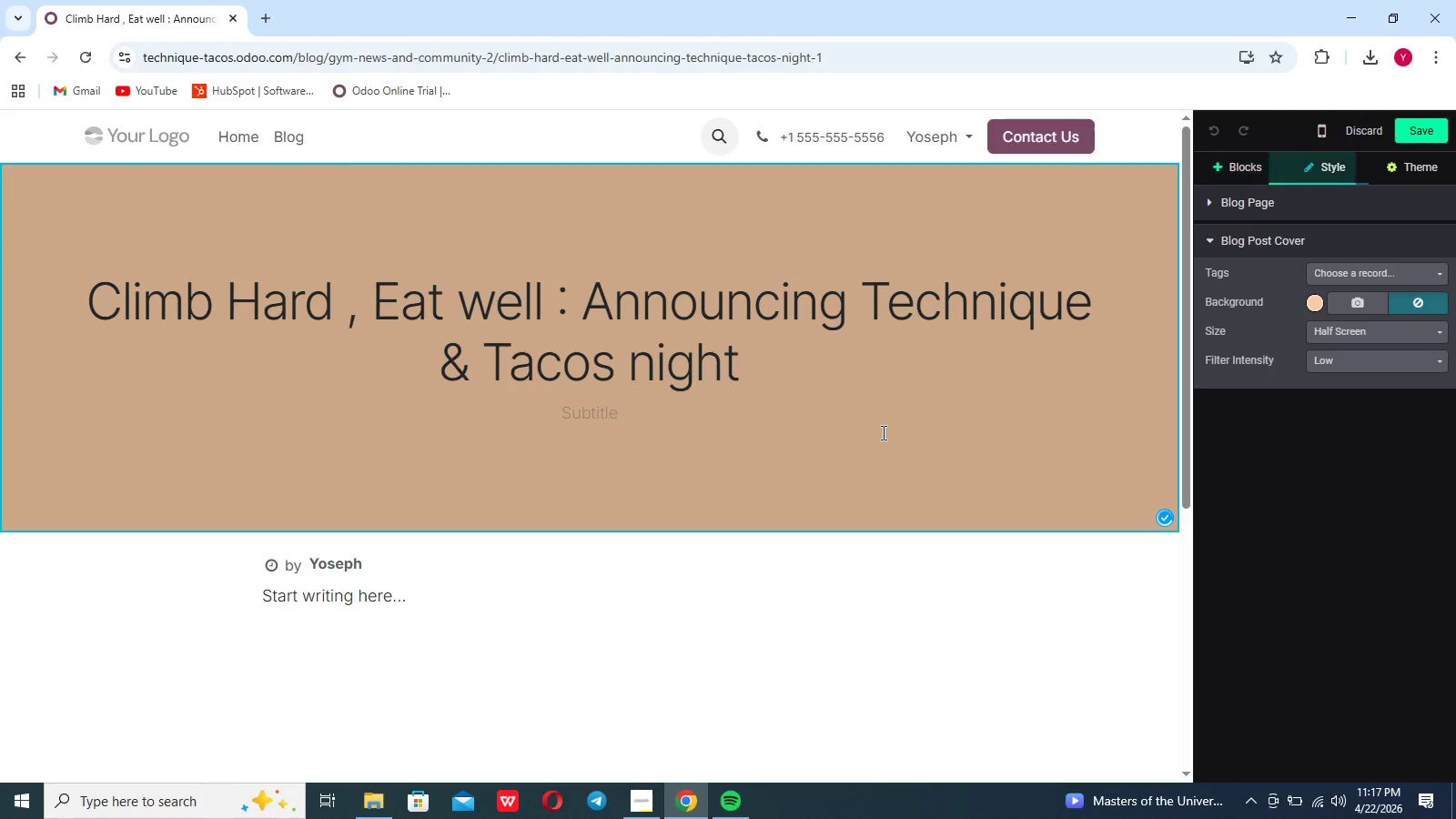 
left_click([882, 432])
 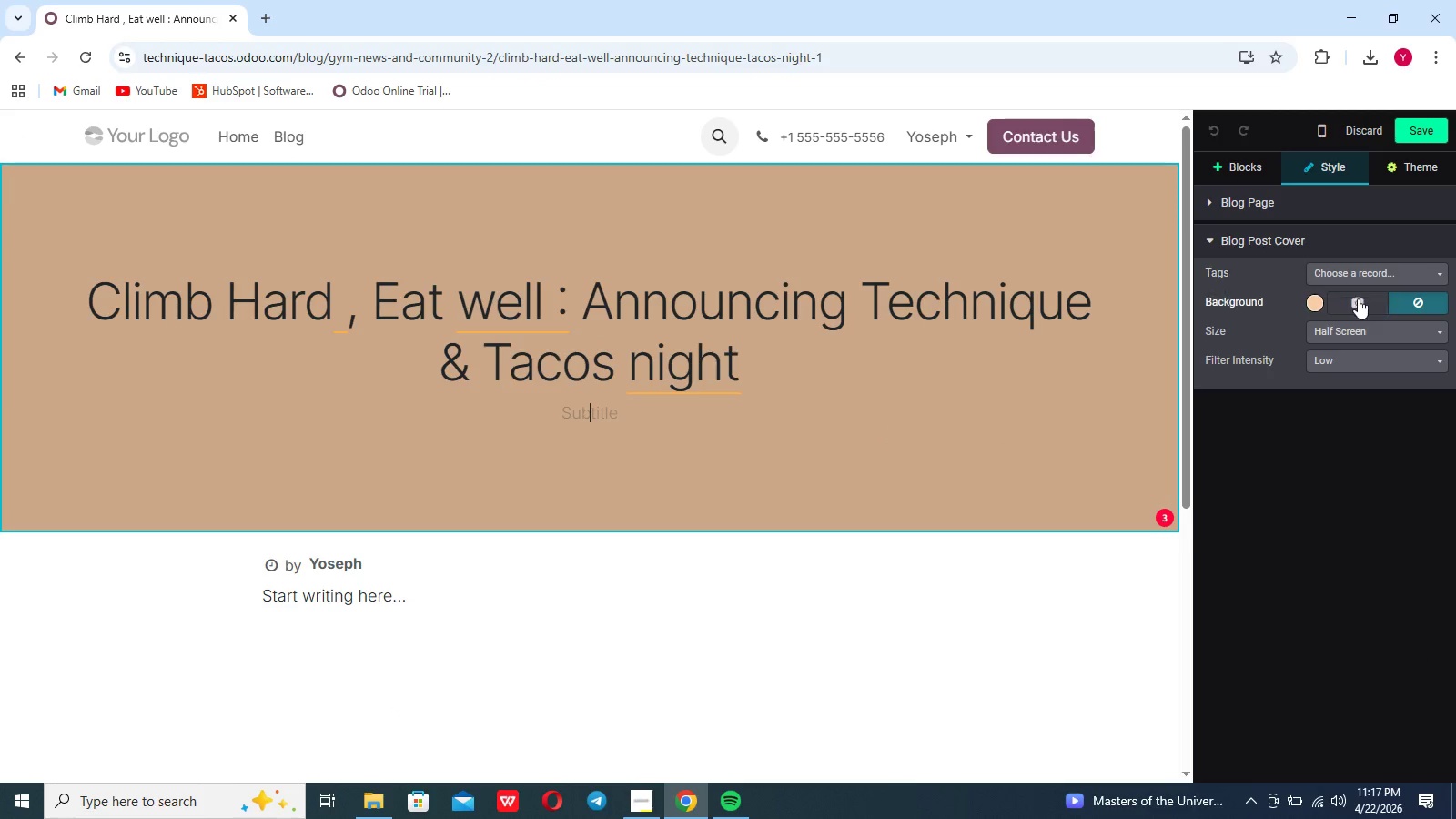 
left_click([1357, 298])
 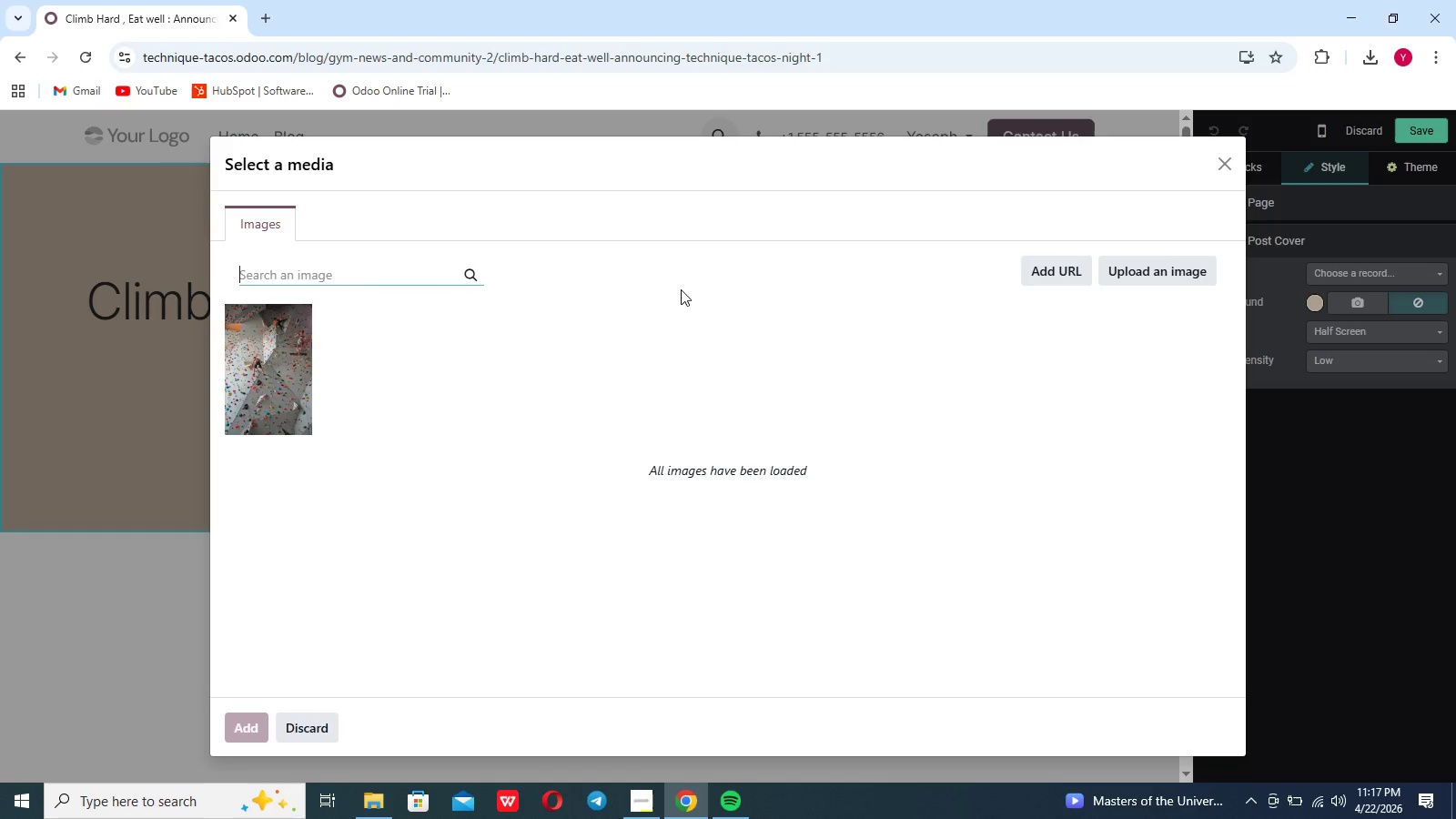 
wait(5.16)
 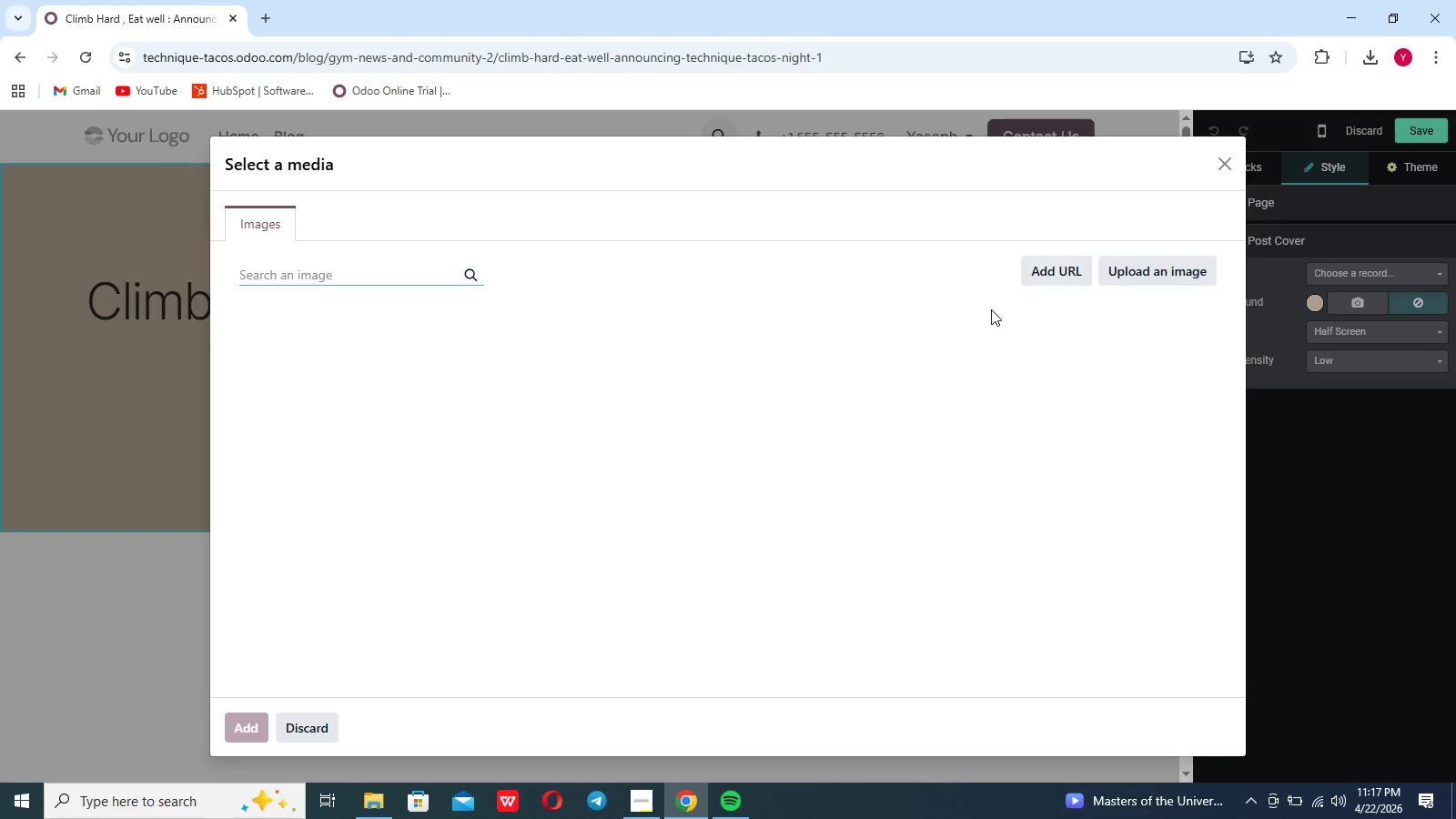 
left_click([1148, 272])
 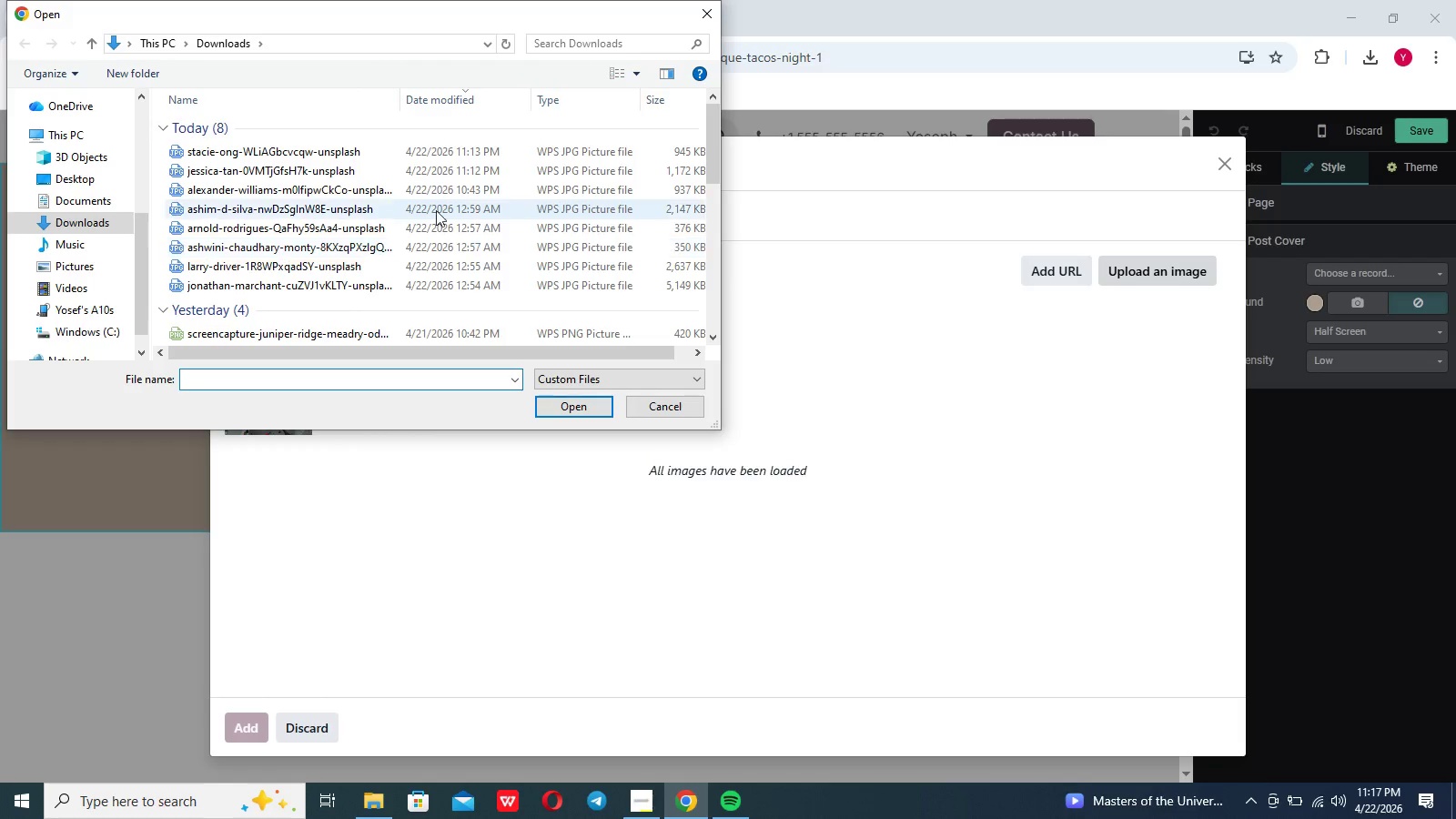 
mouse_move([379, 181])
 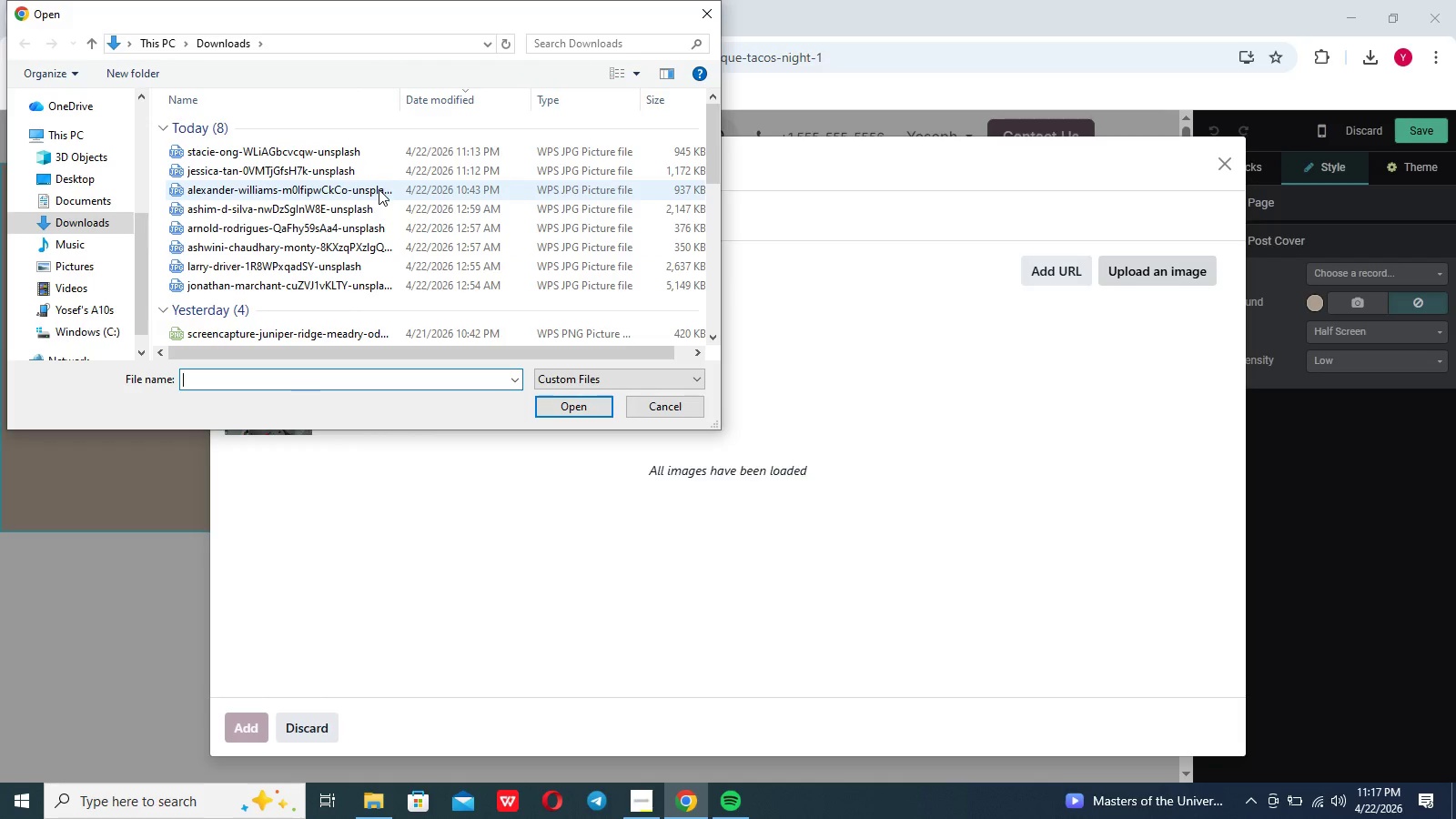 
left_click([379, 189])
 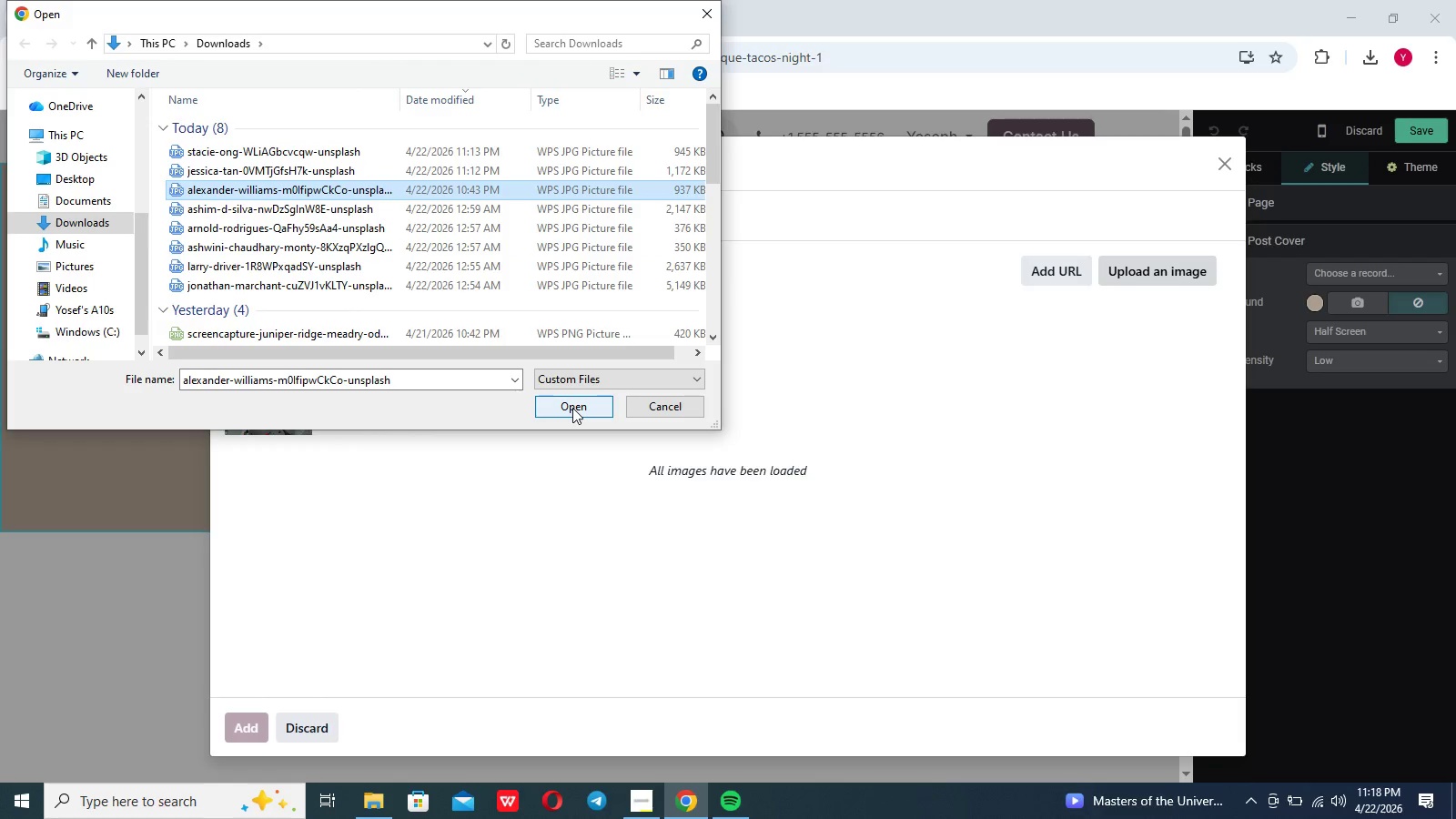 
left_click([572, 405])
 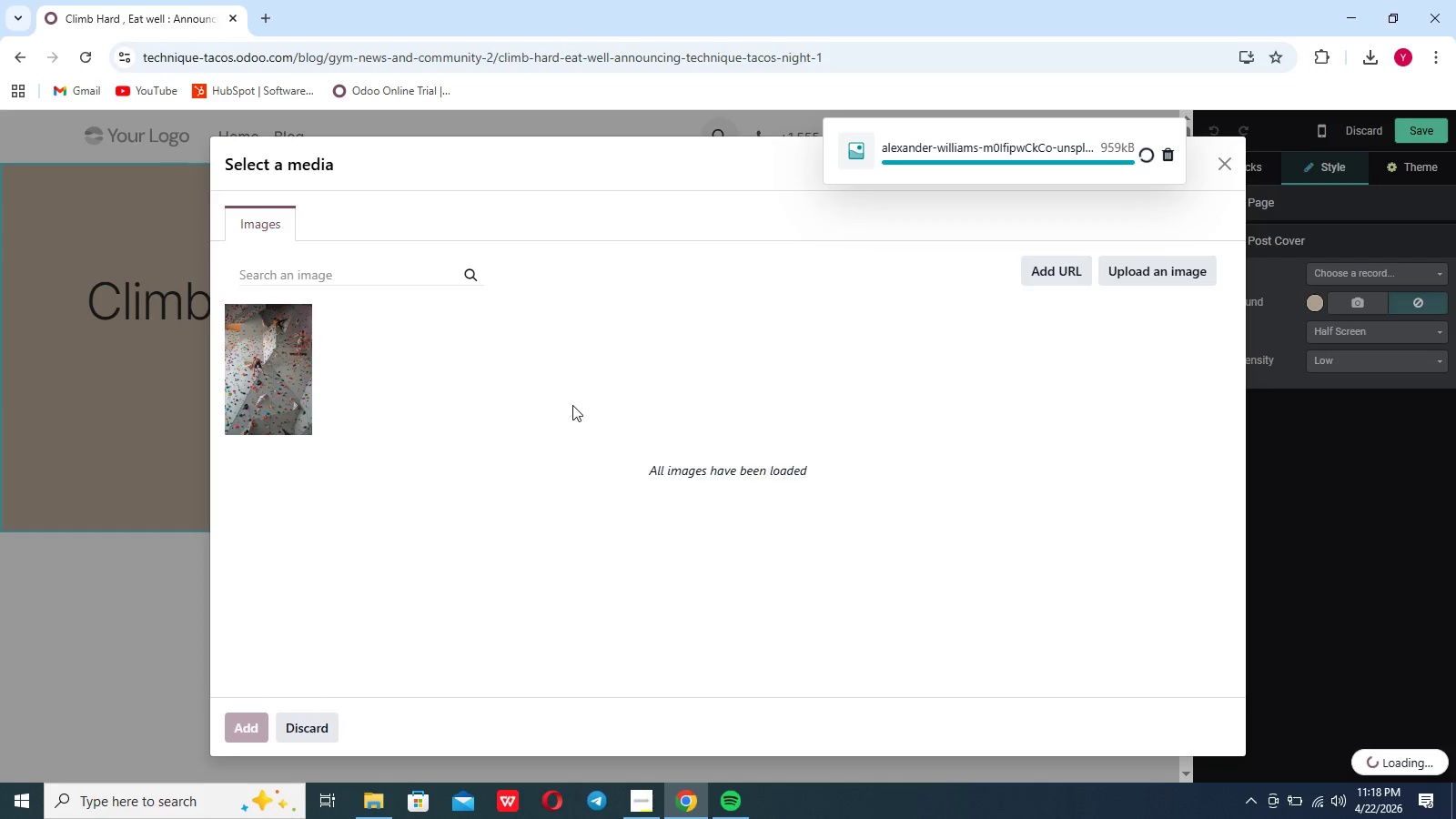 
wait(16.66)
 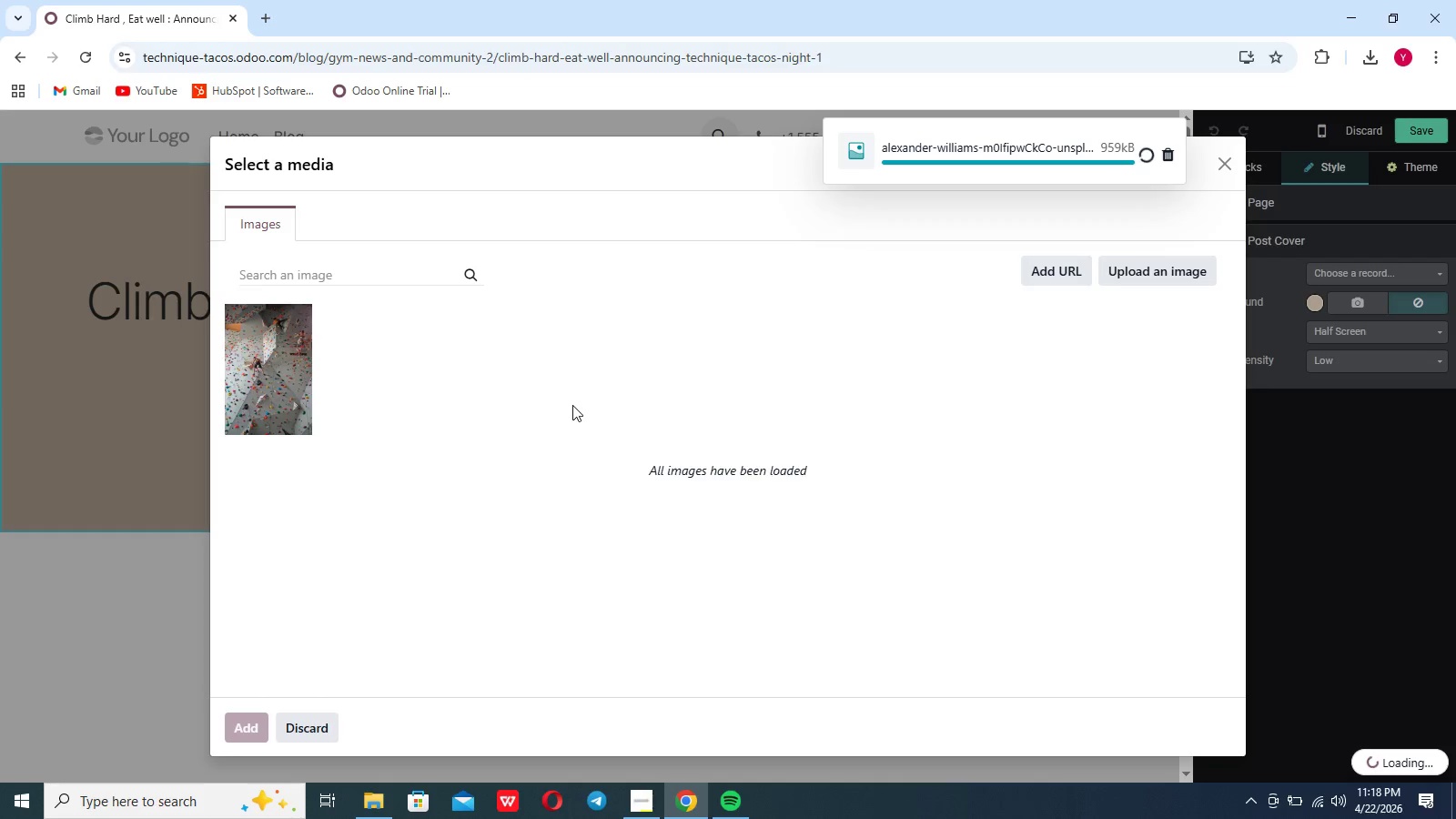 
scroll: coordinate [572, 435], scroll_direction: up, amount: 3.0
 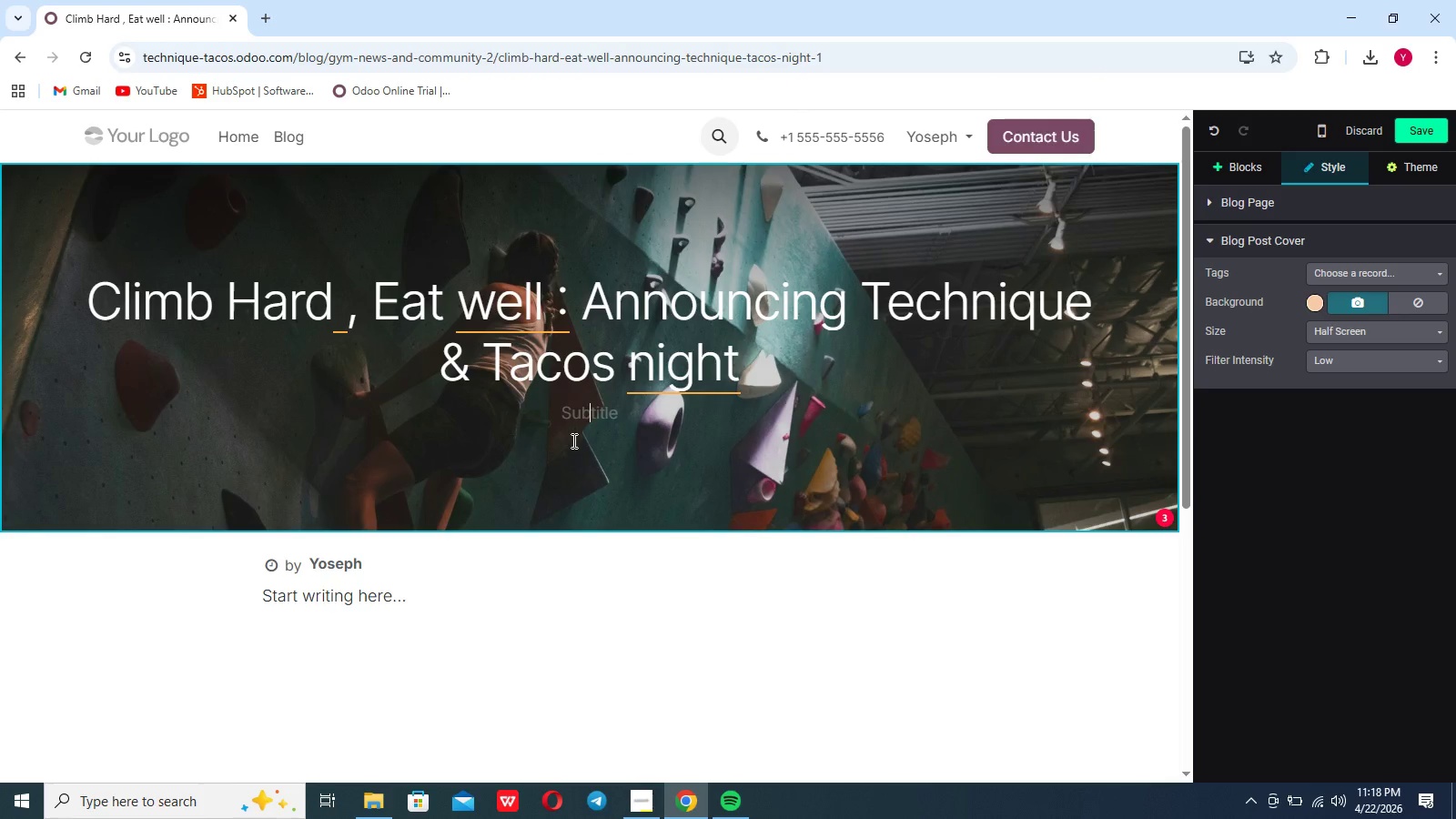 
scroll: coordinate [549, 537], scroll_direction: down, amount: 3.0
 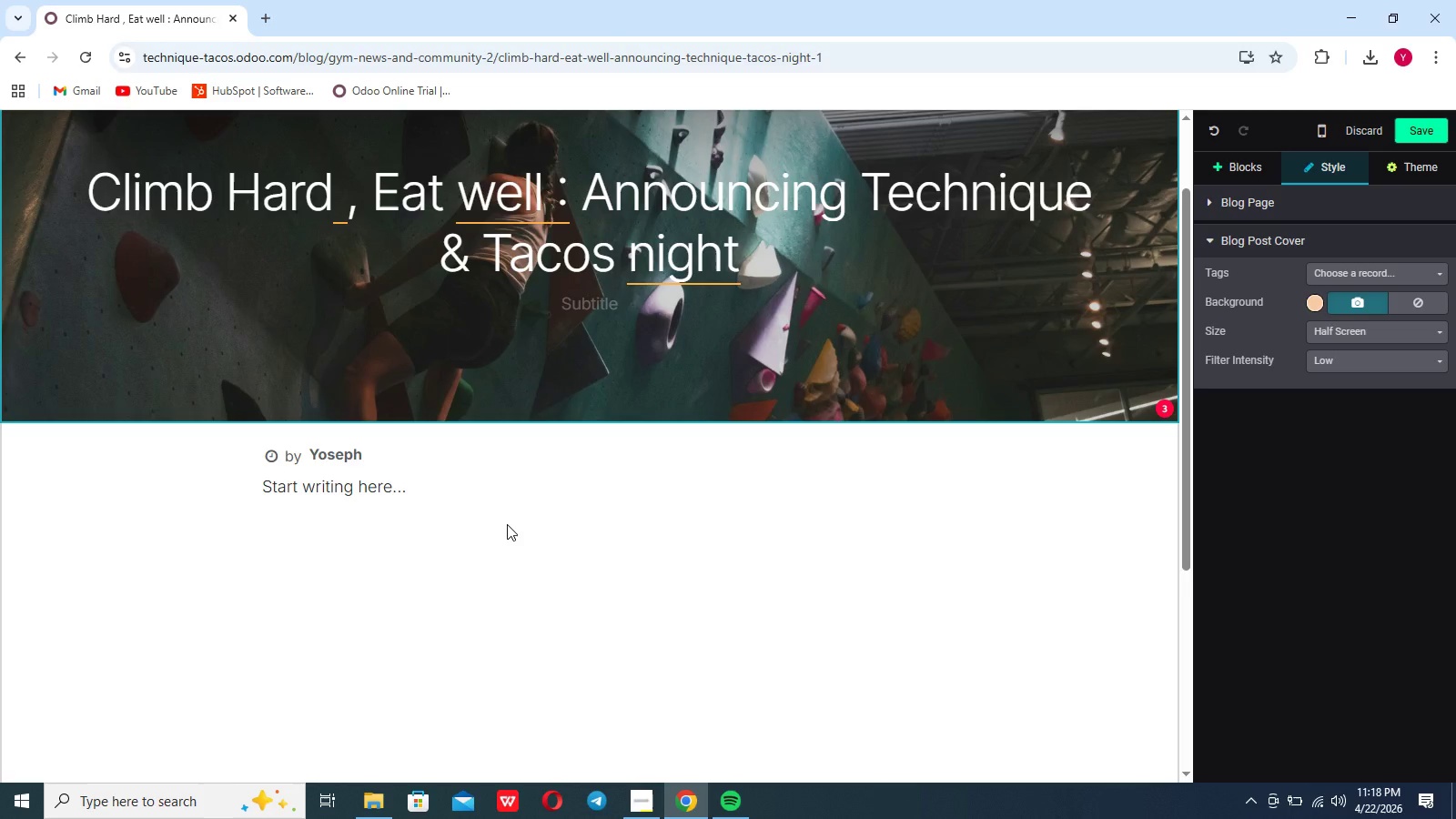 
wait(16.87)
 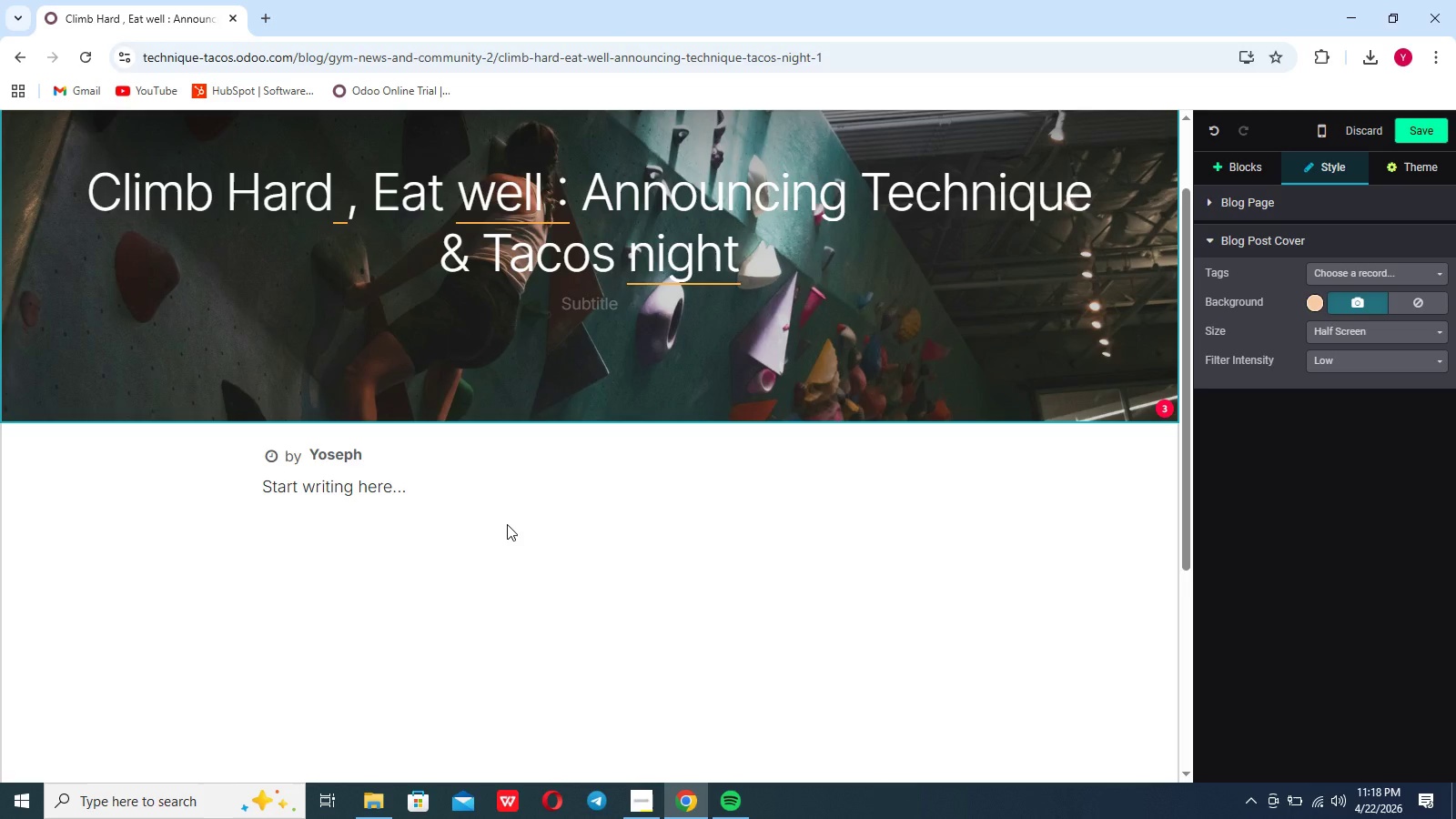 
left_click([499, 531])
 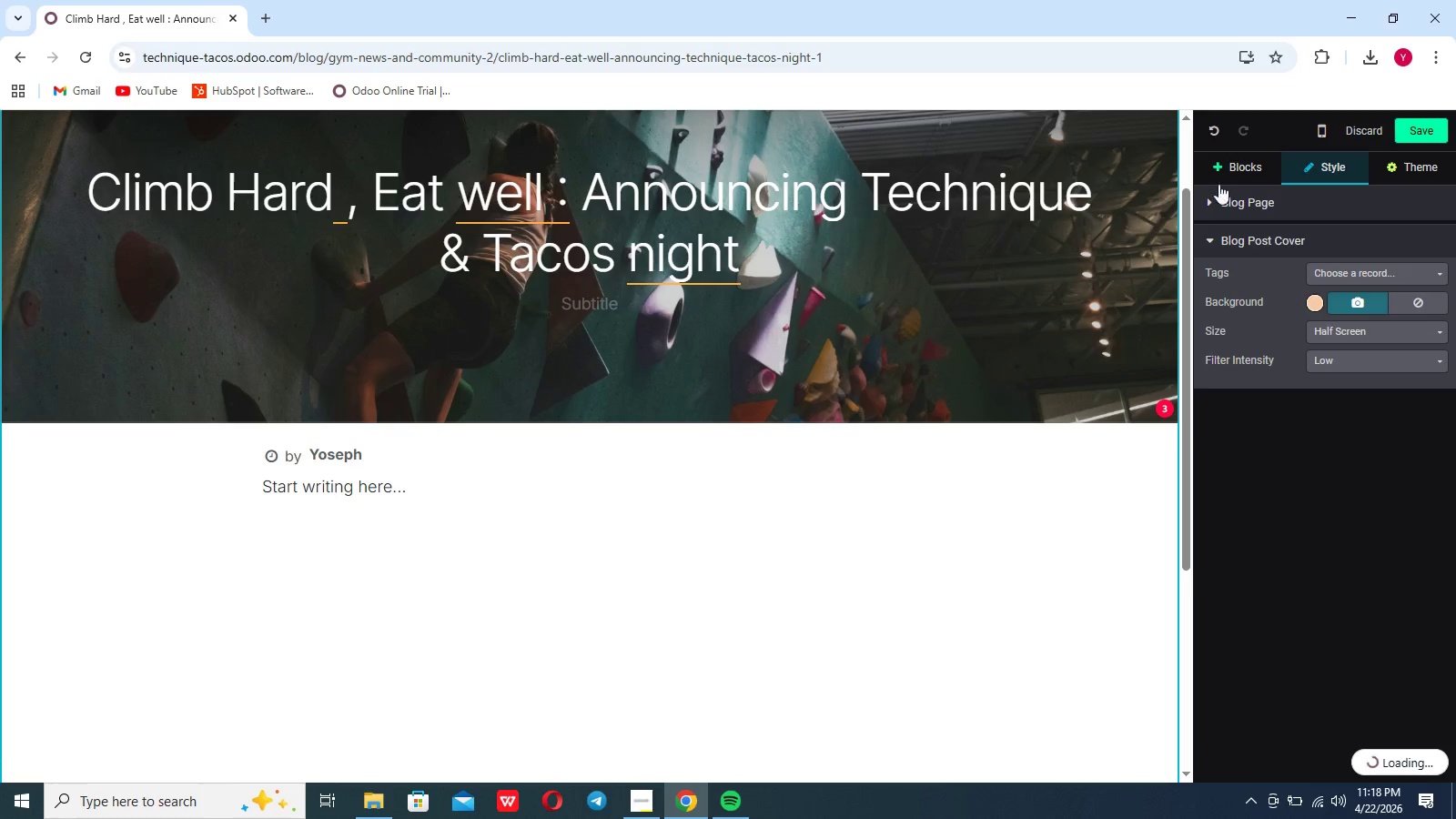 
left_click([1238, 173])
 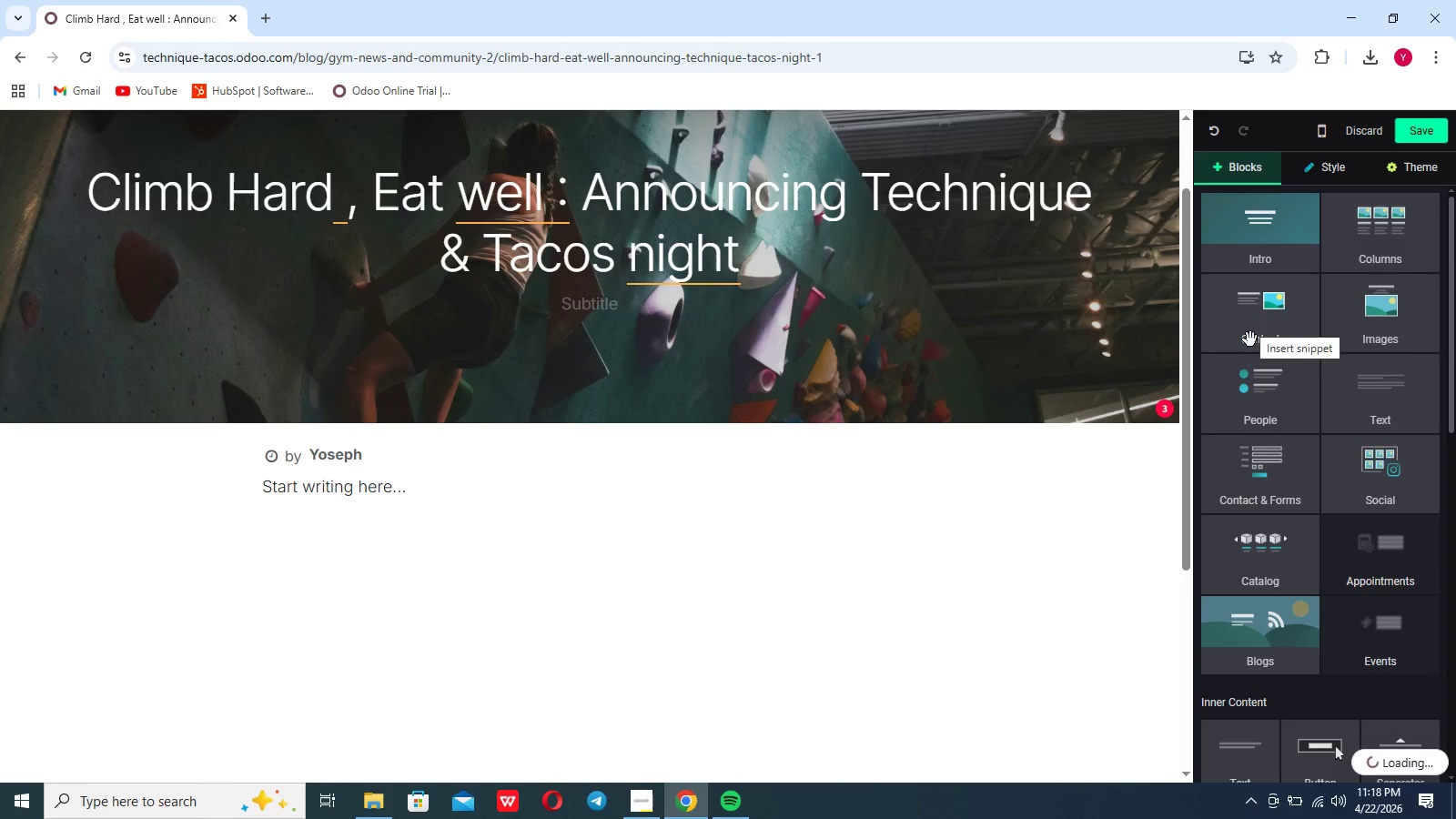 
left_click([1359, 342])
 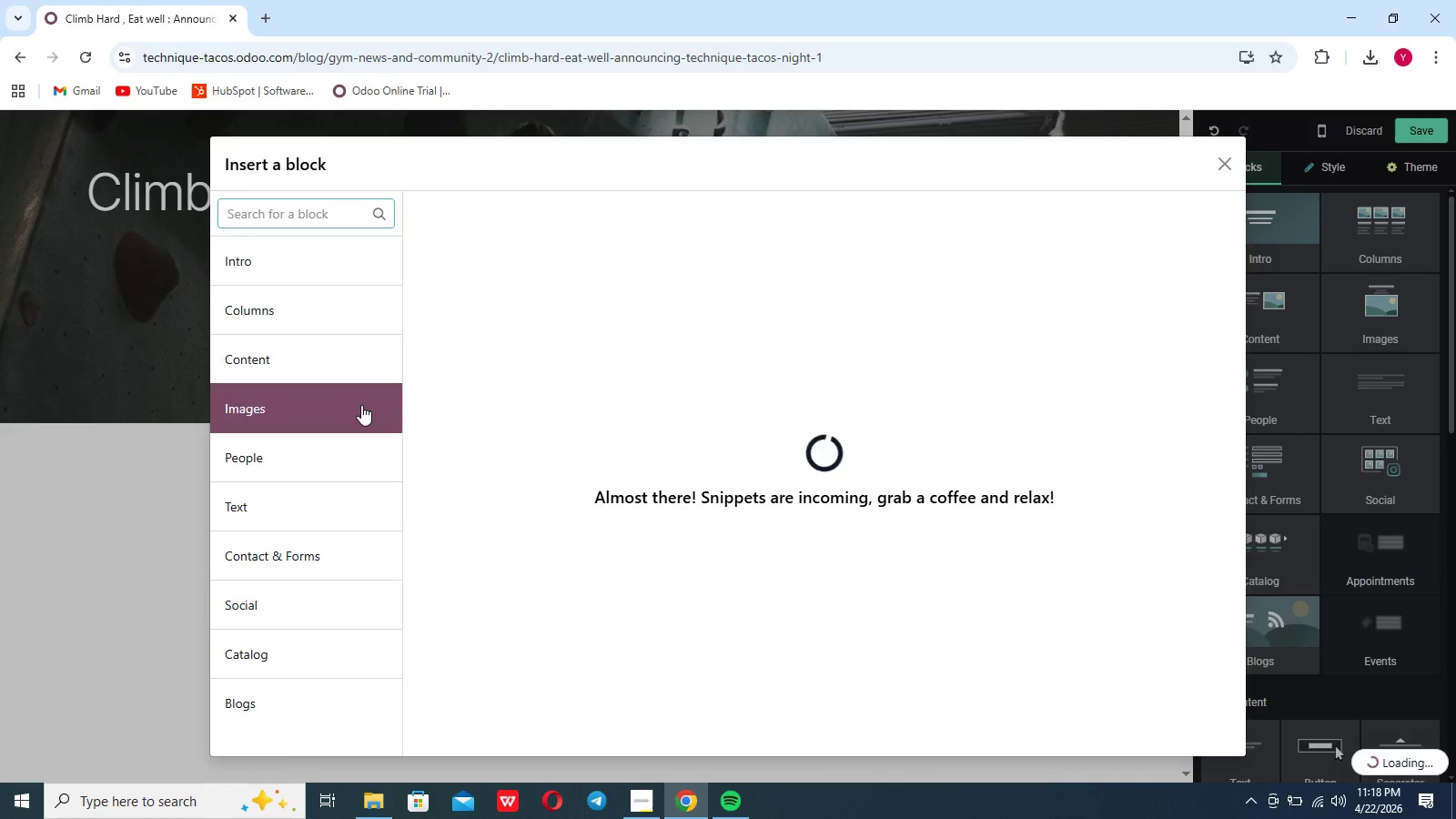 
left_click([361, 405])
 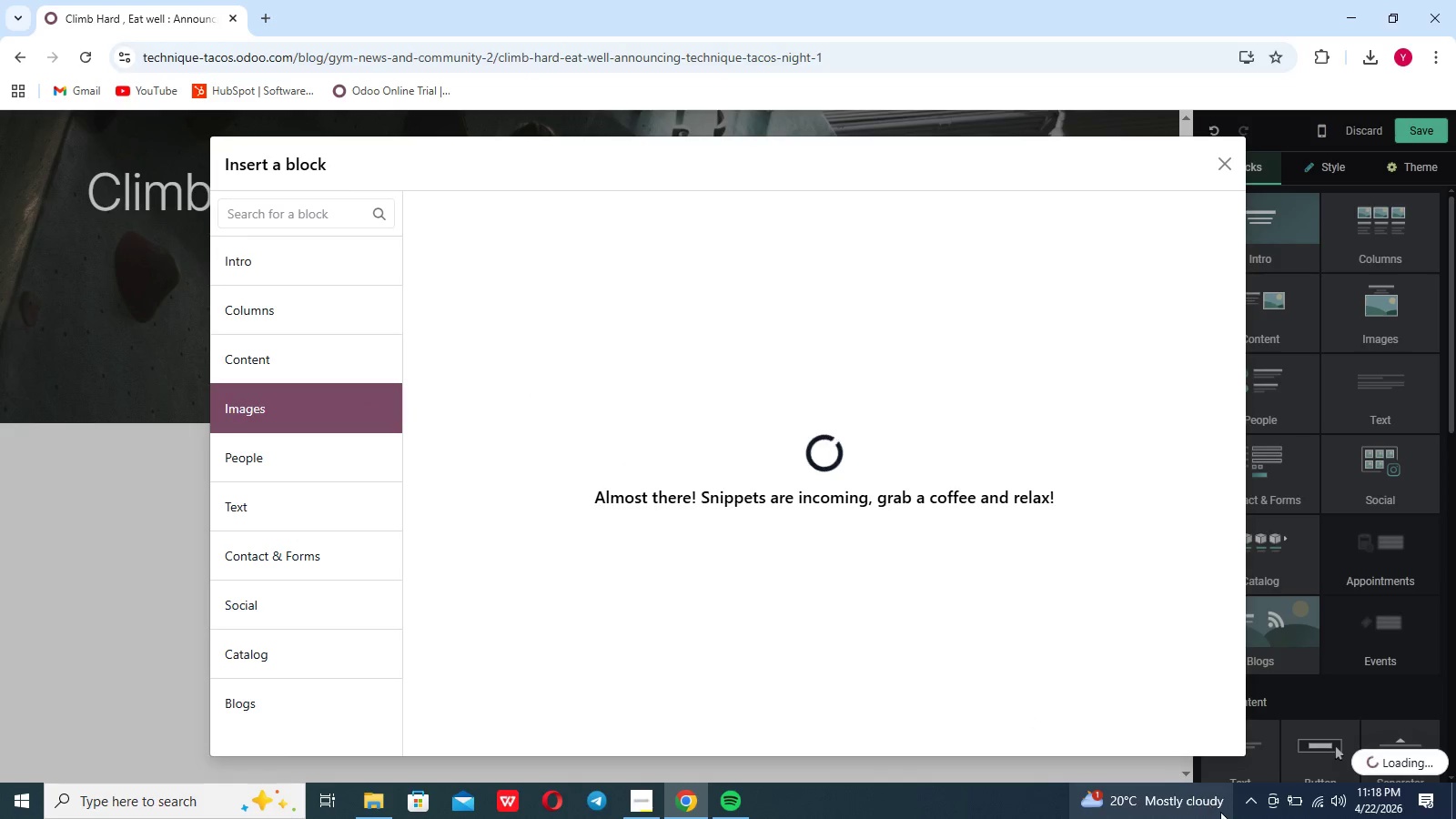 
wait(8.36)
 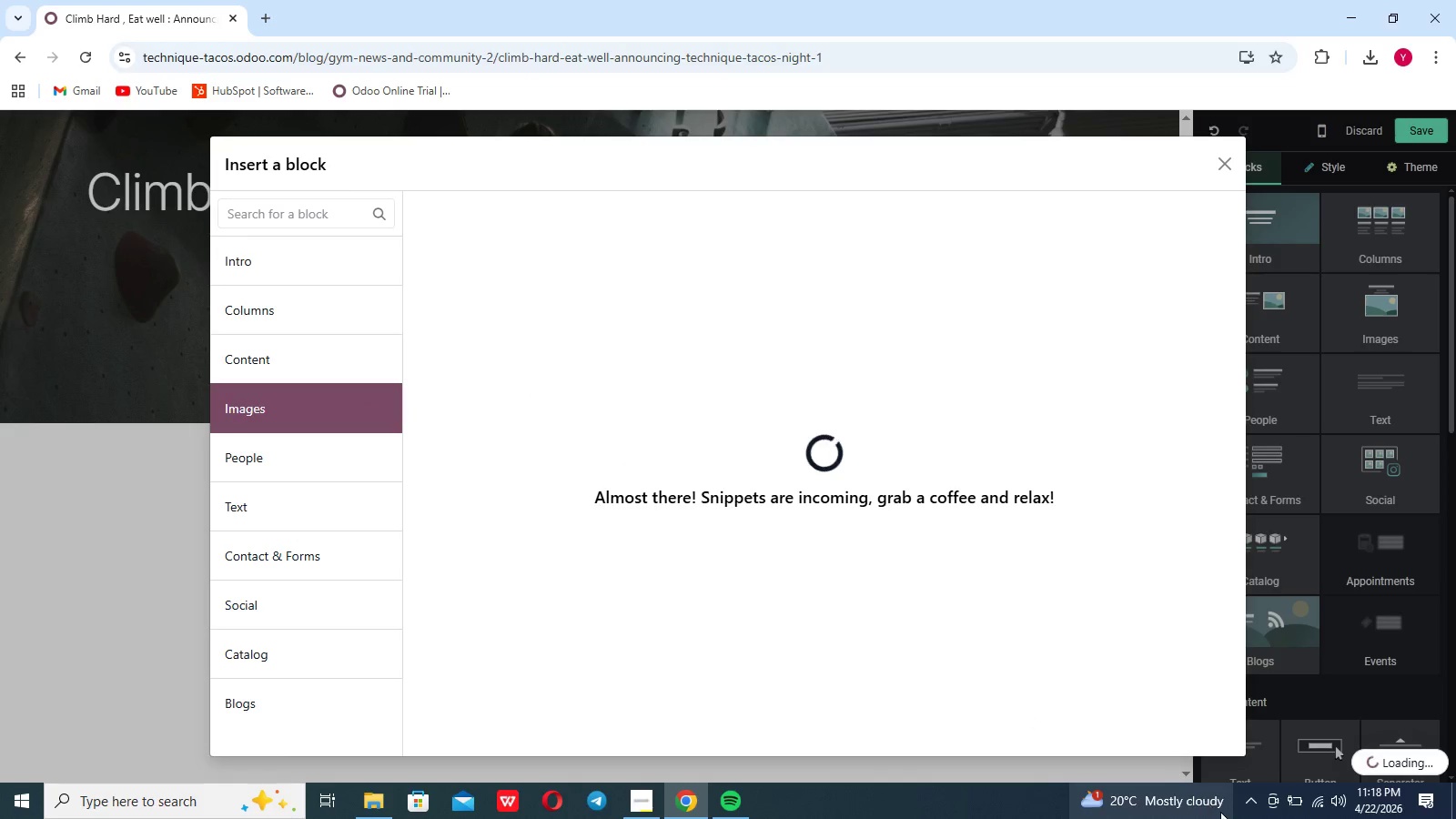 
left_click([893, 528])
 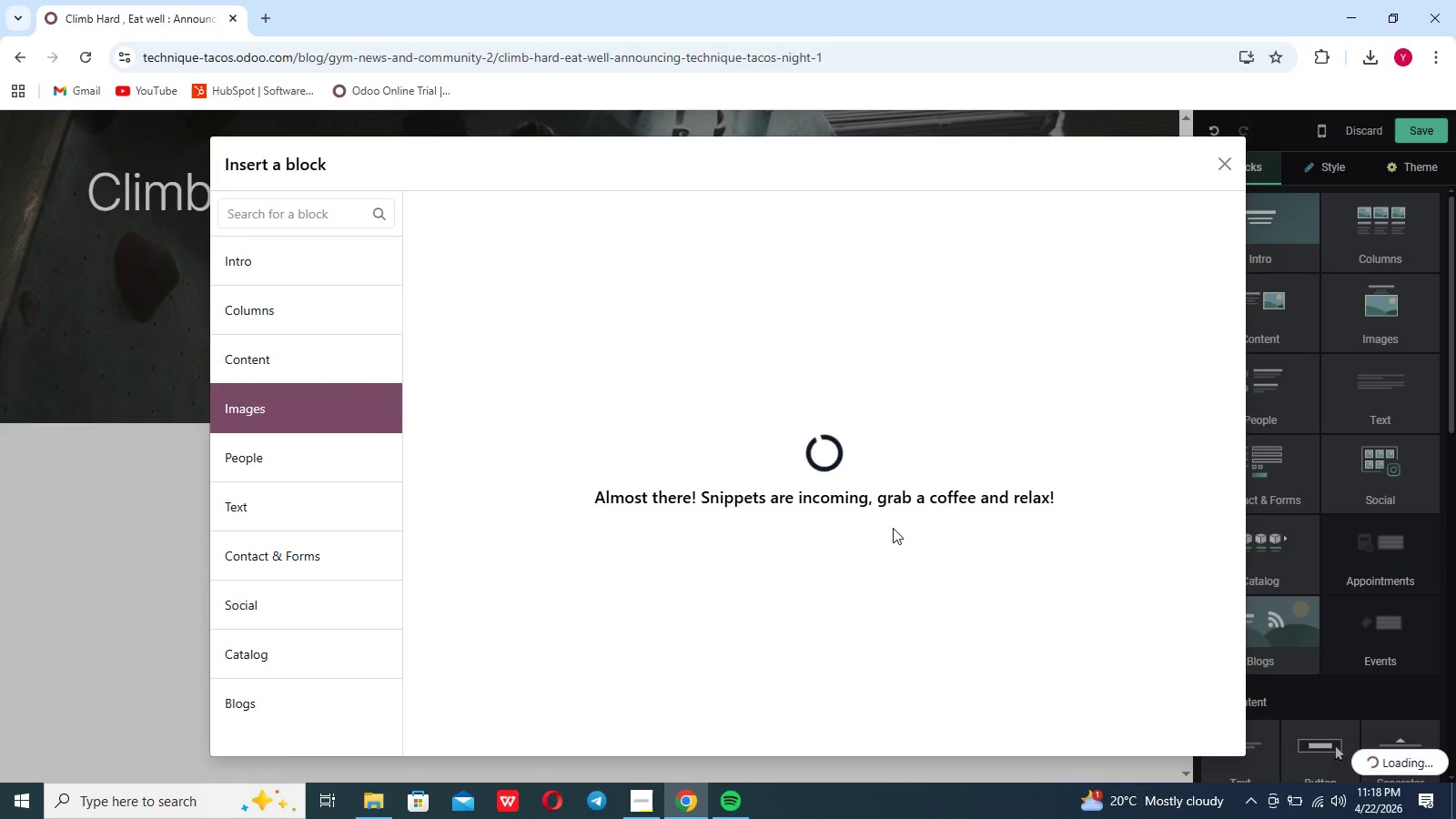 
double_click([893, 528])
 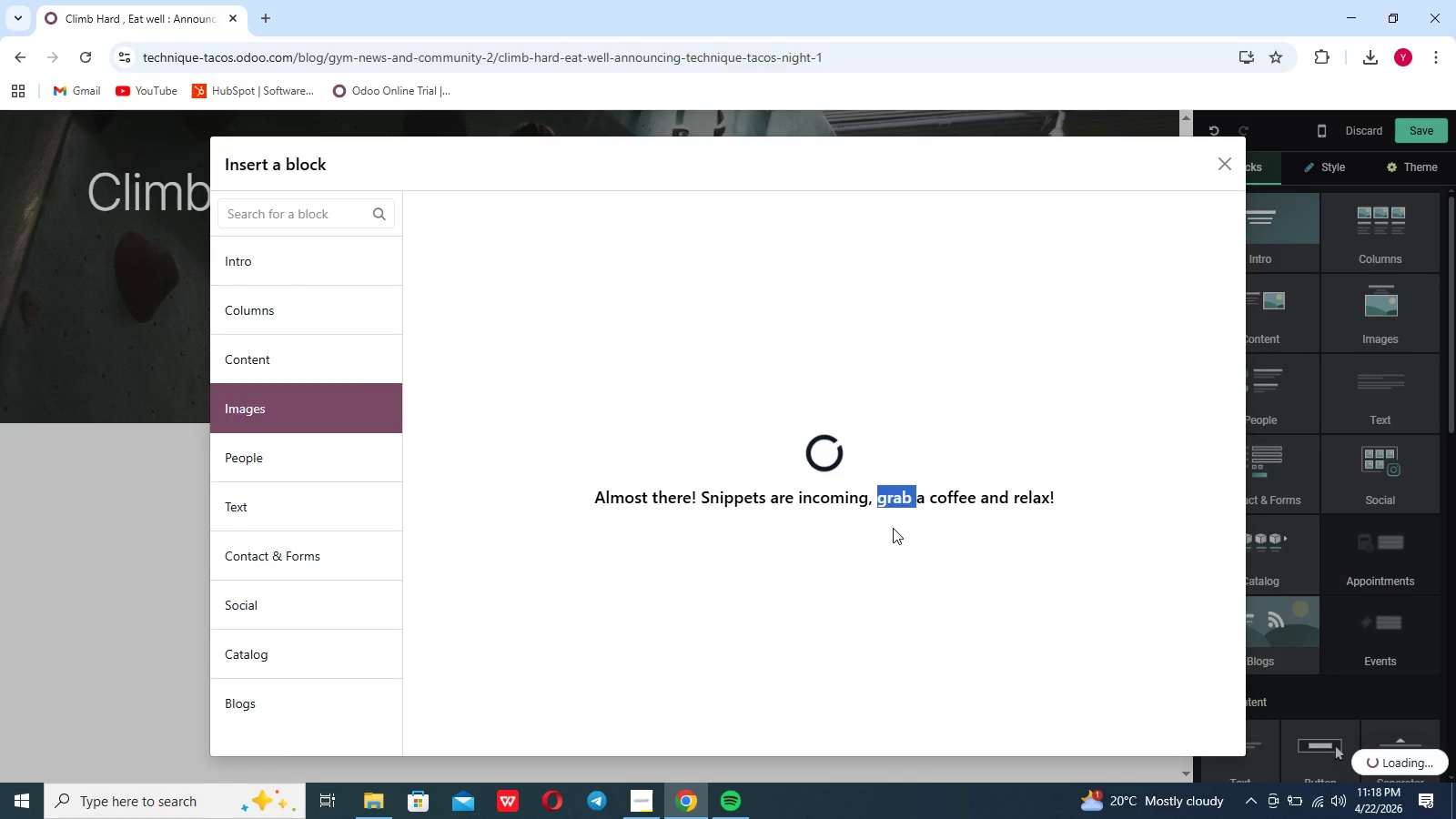 
triple_click([893, 528])
 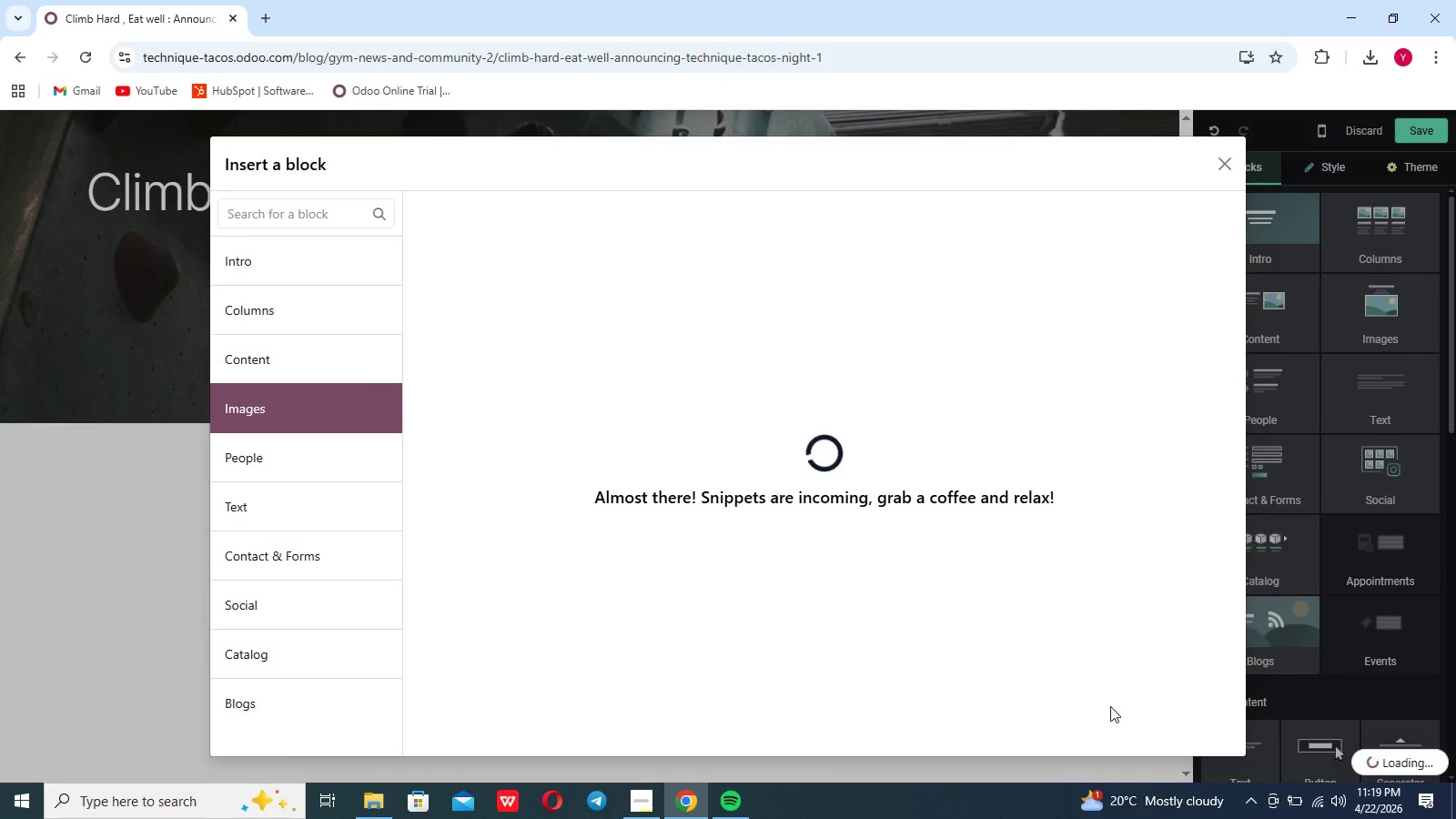 
wait(6.69)
 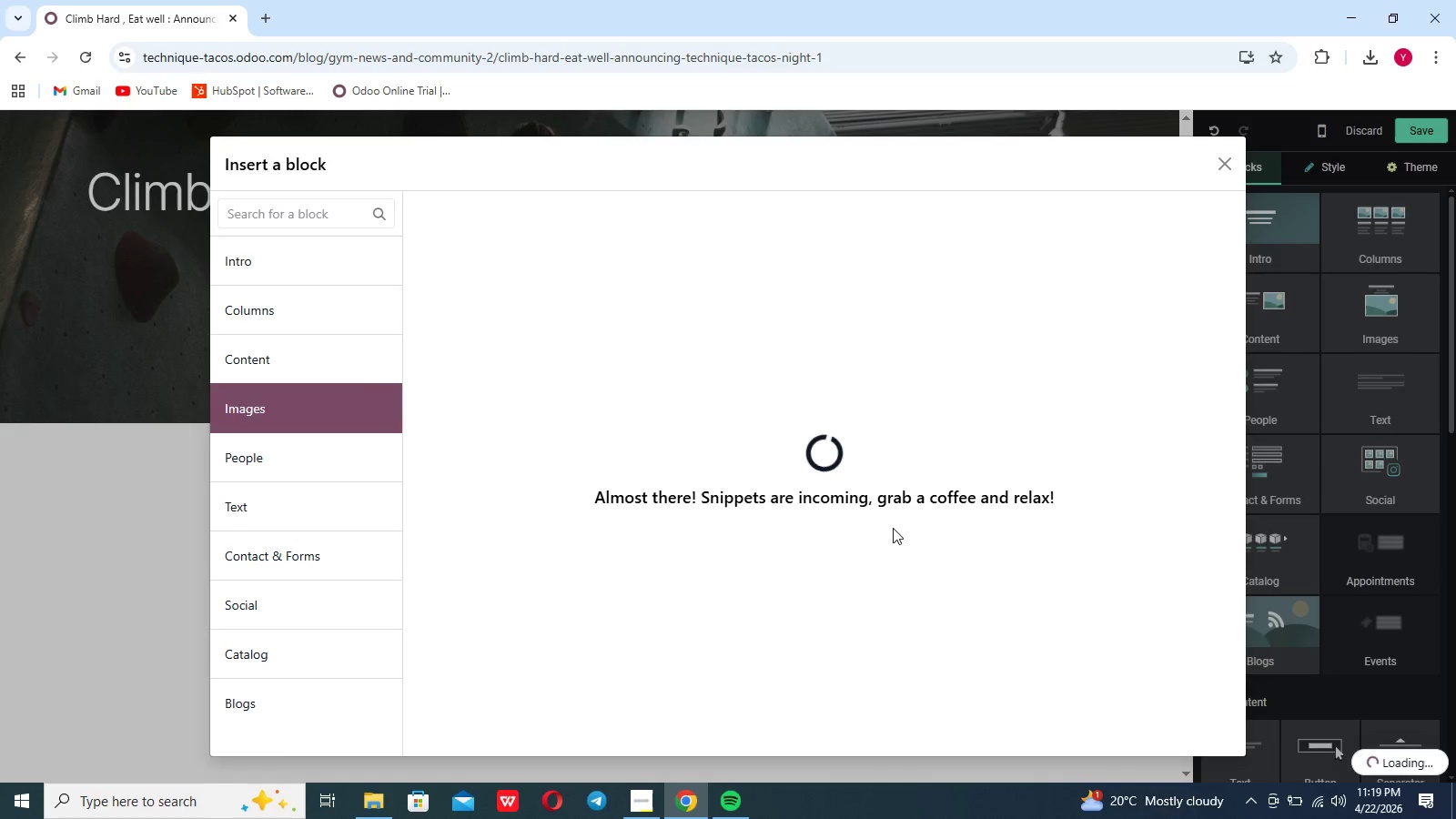 
left_click([1319, 804])
 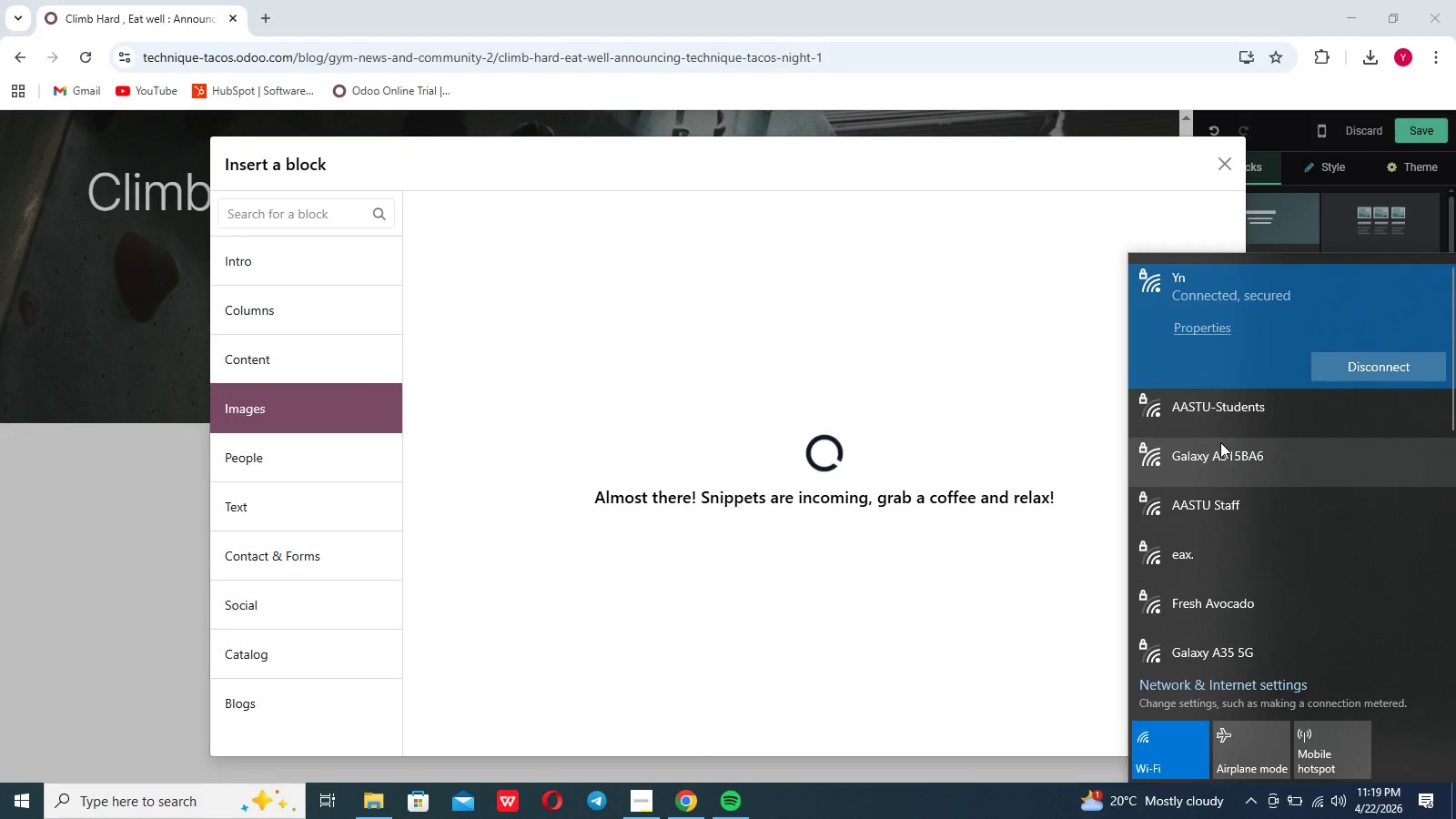 
left_click([1229, 430])
 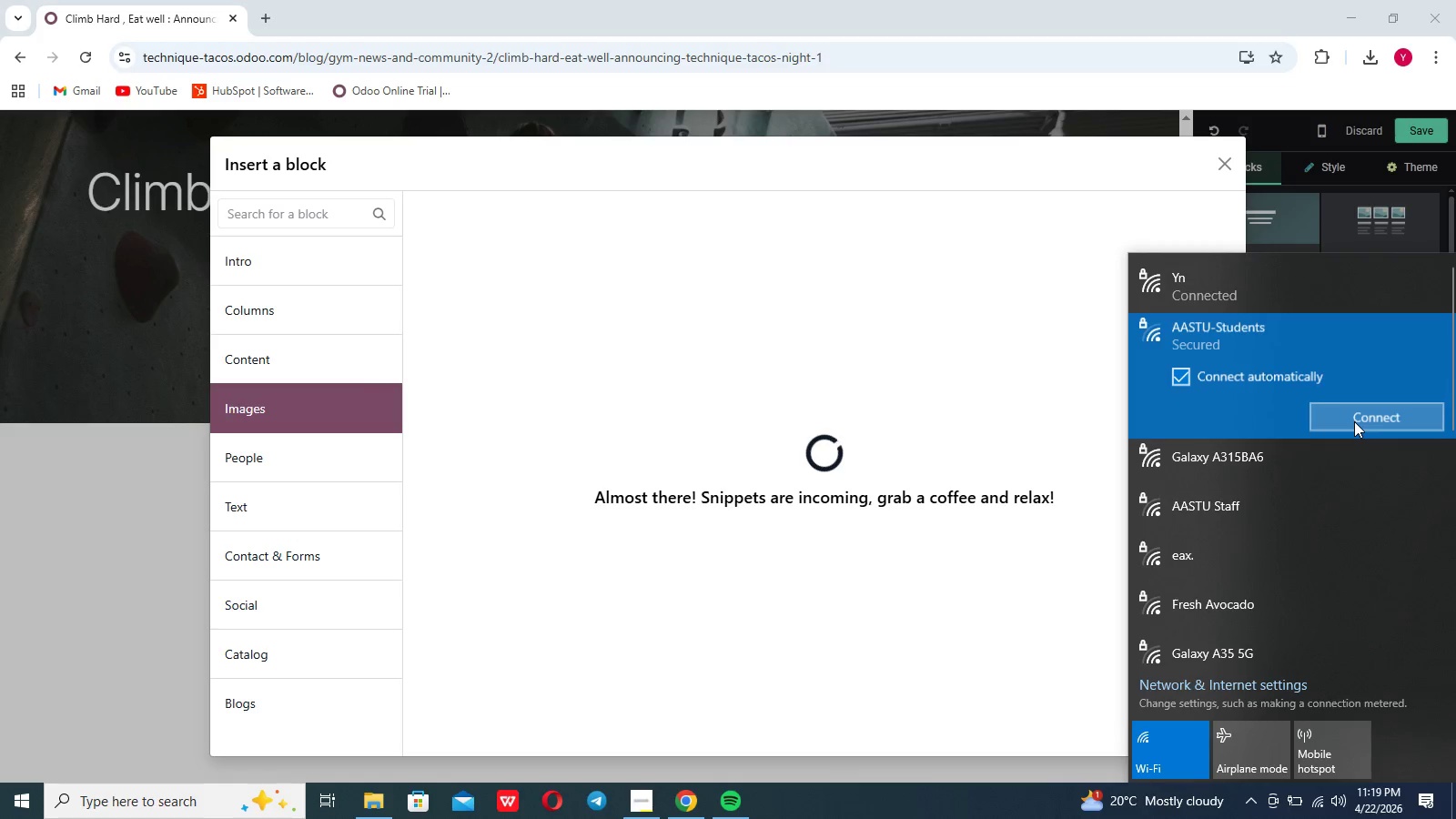 
left_click([1354, 421])
 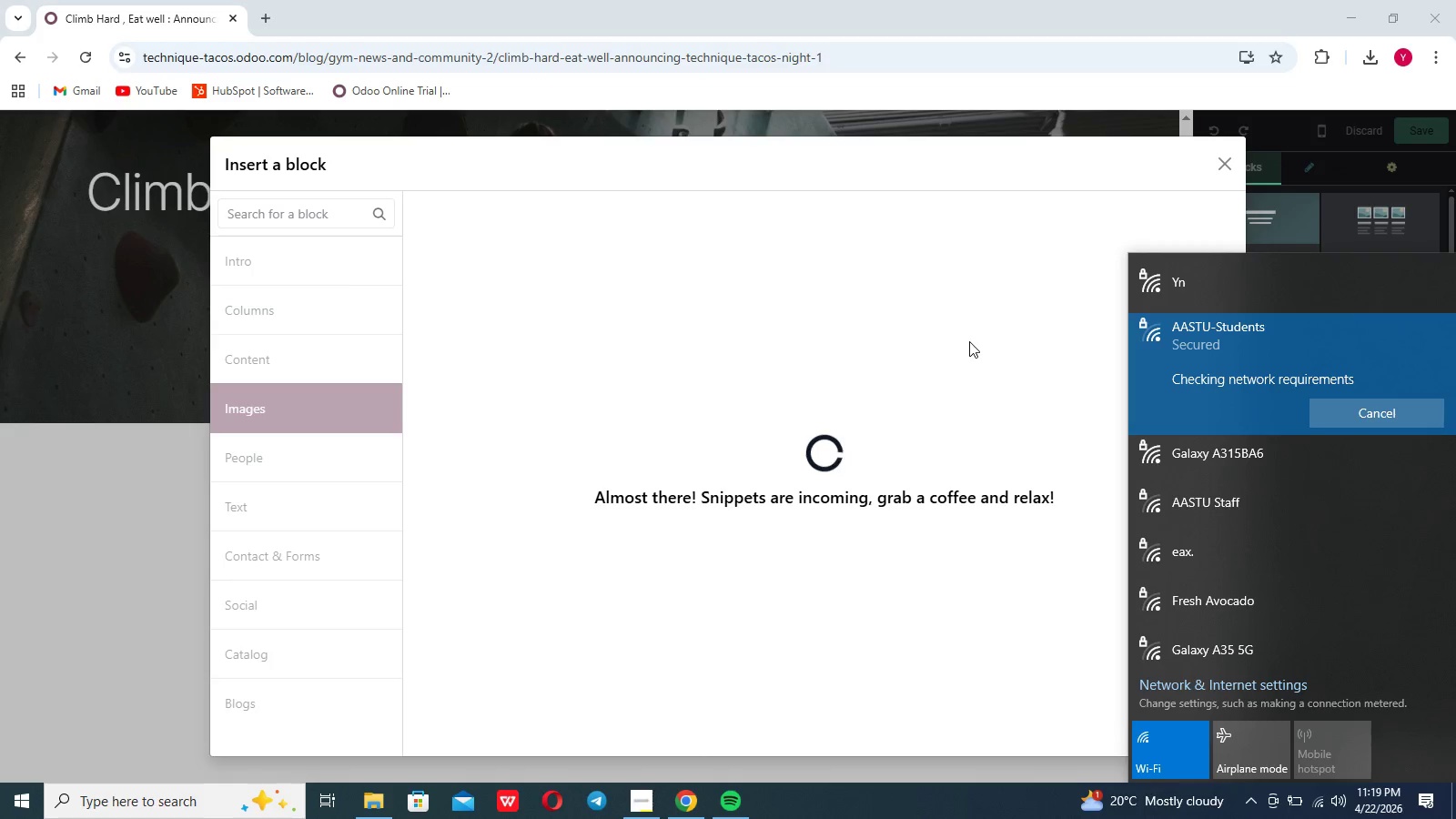 
wait(8.86)
 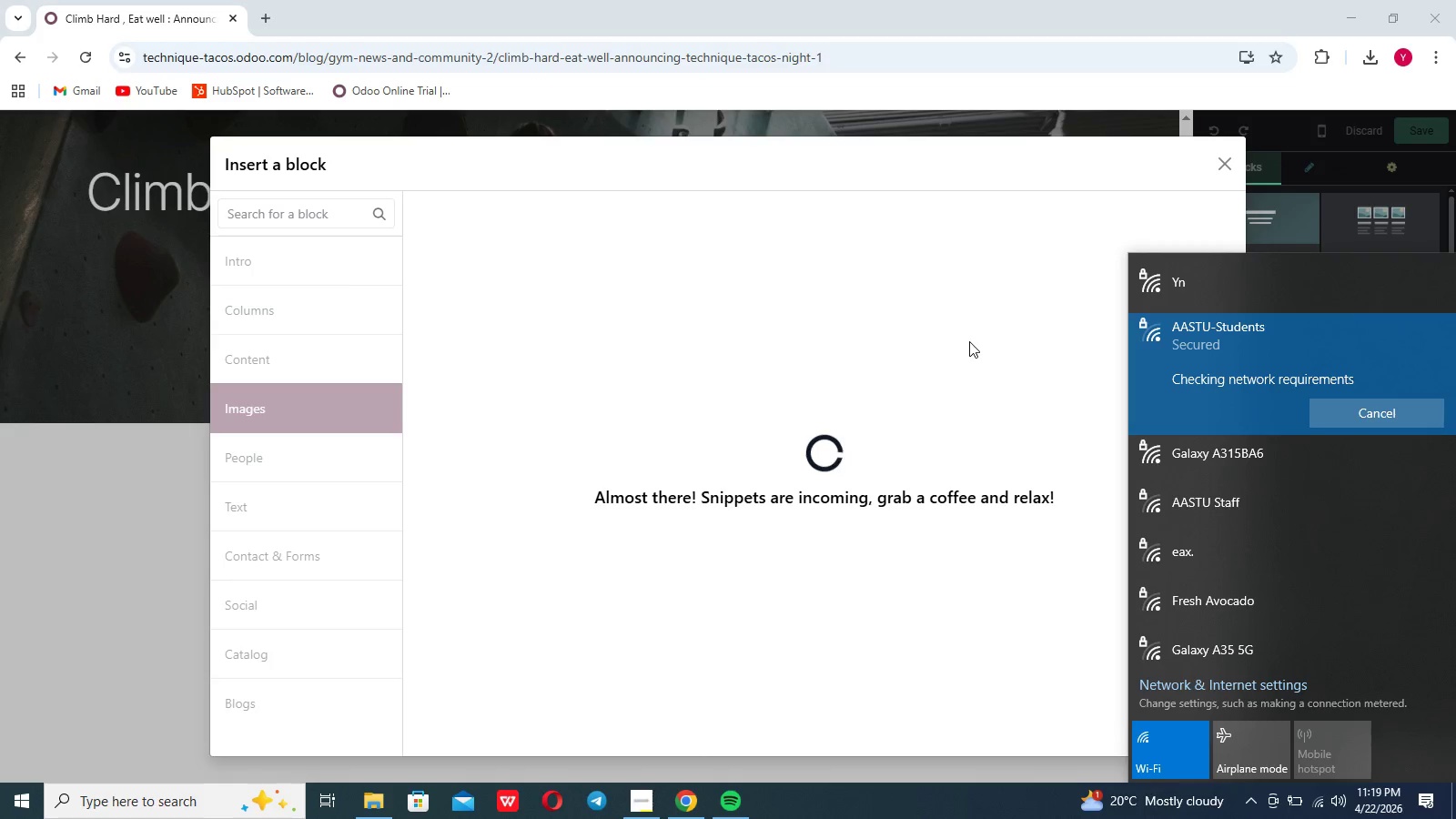 
left_click([950, 312])
 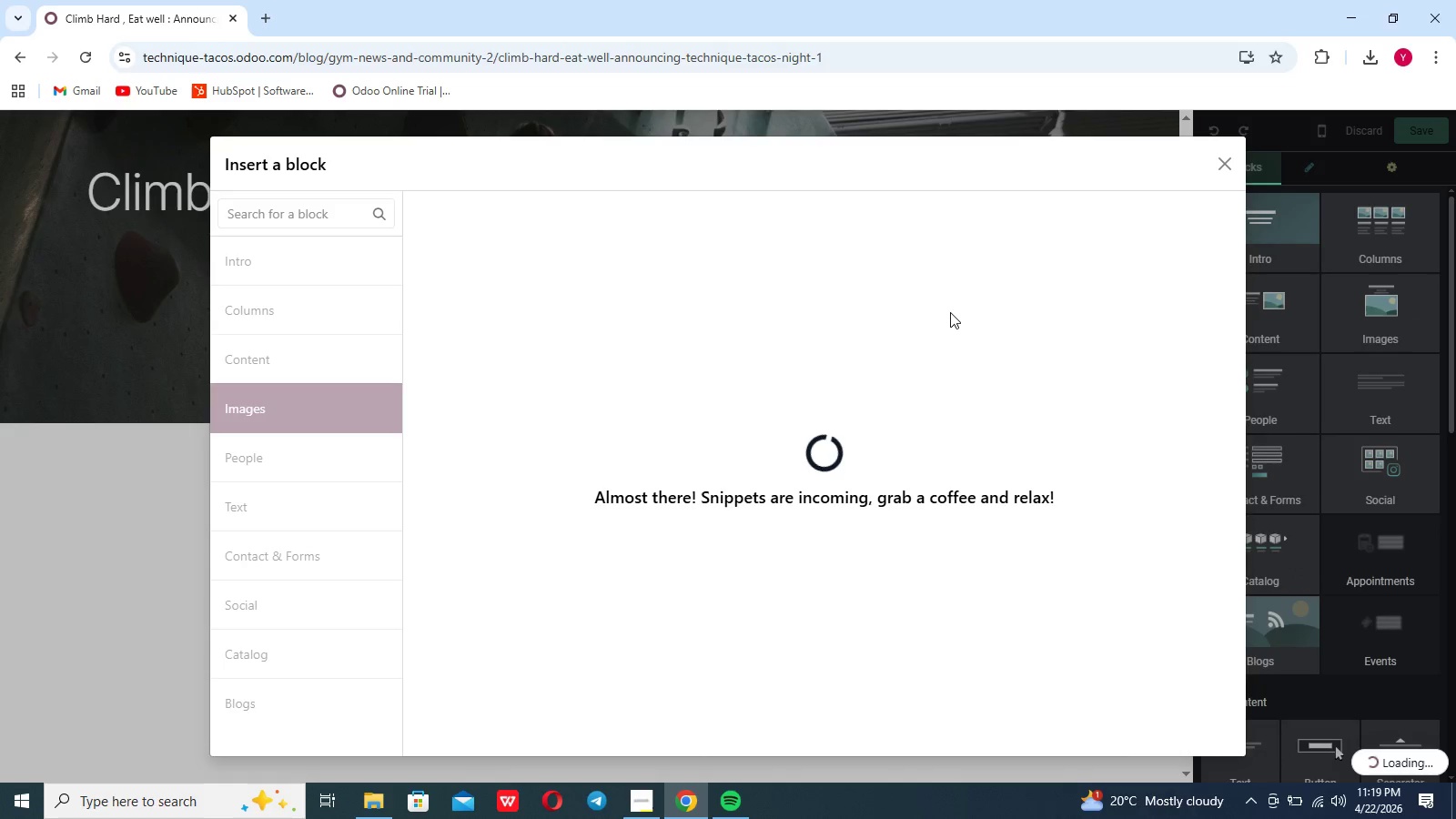 
left_click([950, 312])
 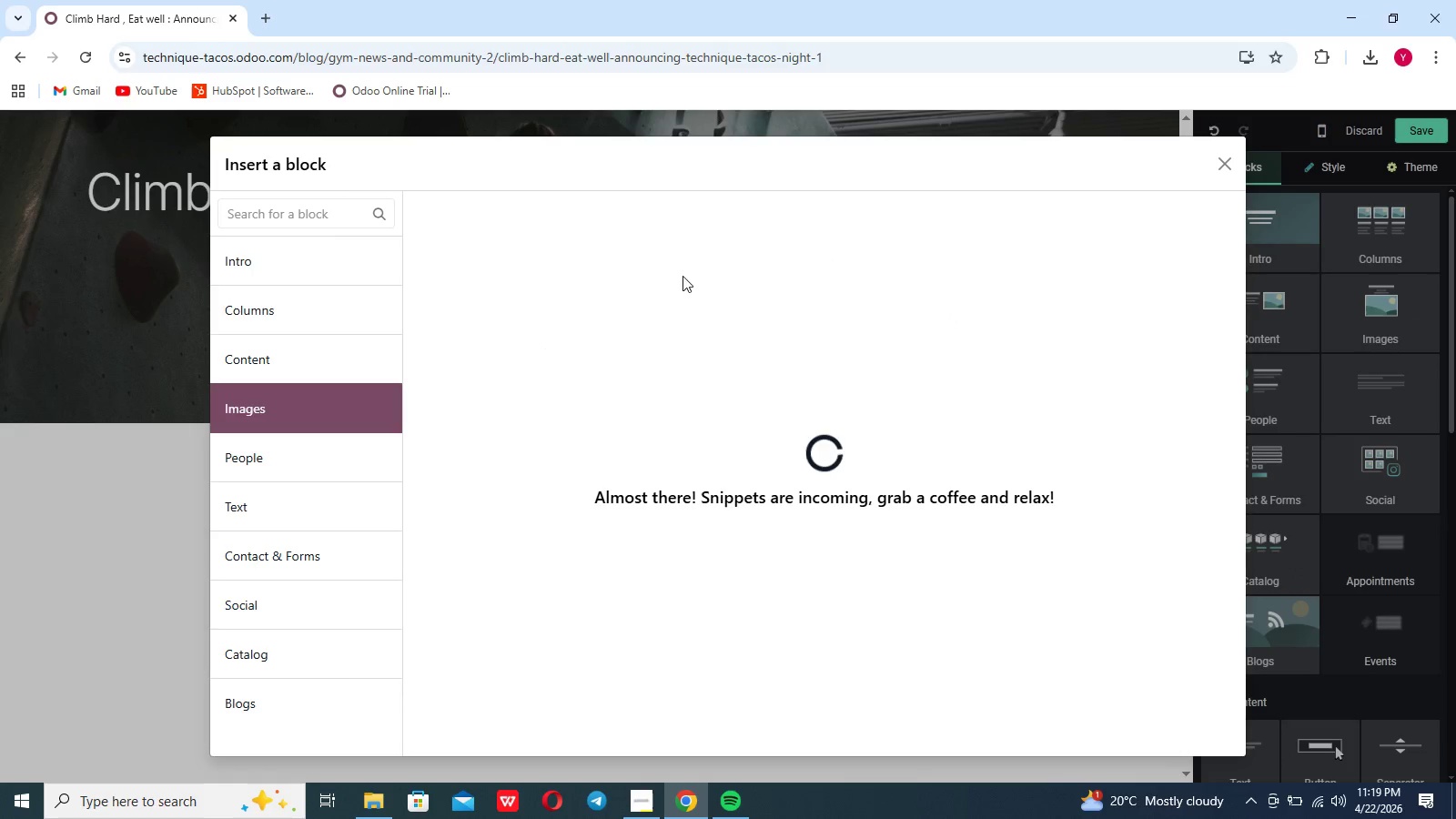 
left_click([646, 311])
 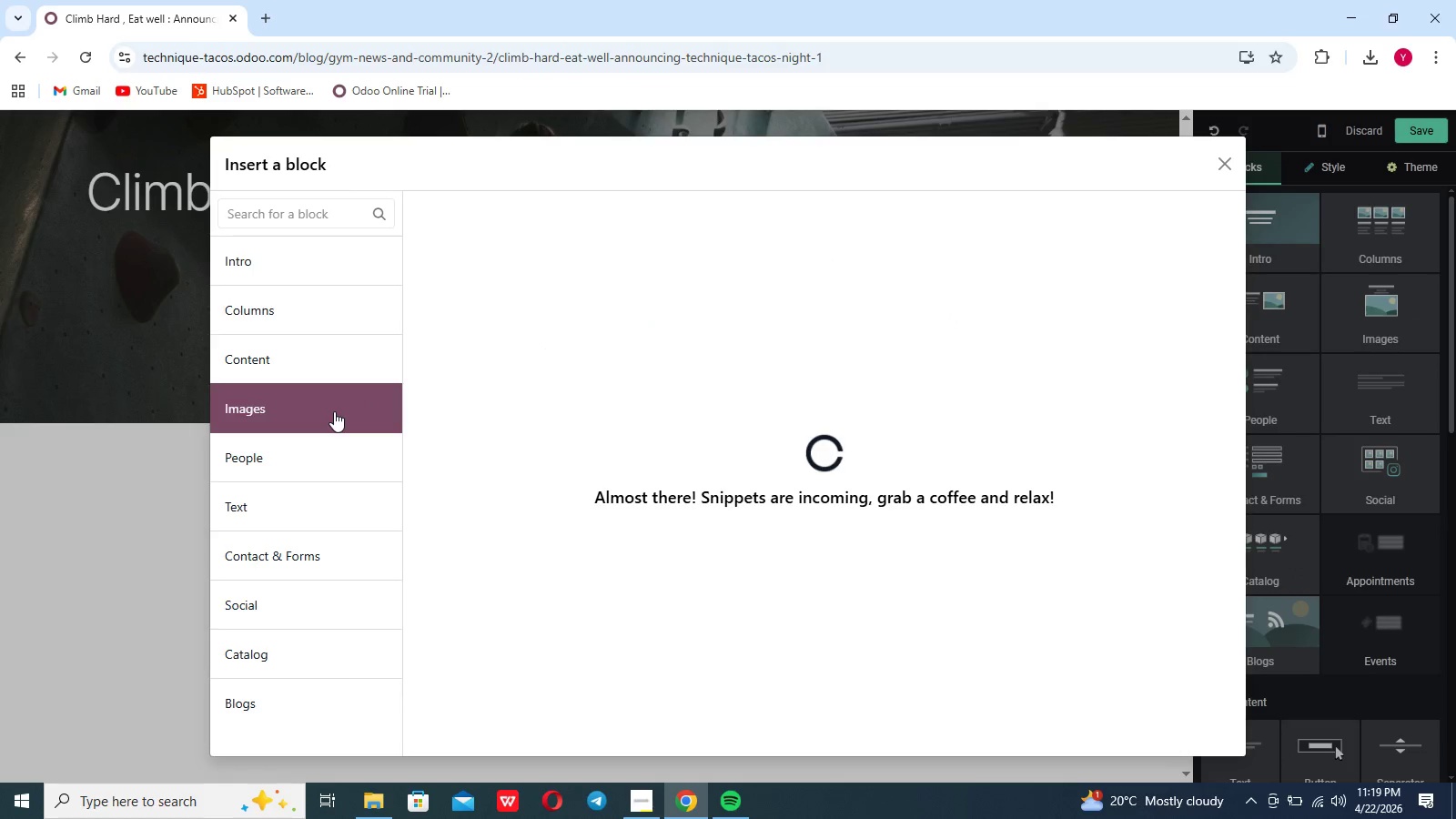 
left_click([334, 411])
 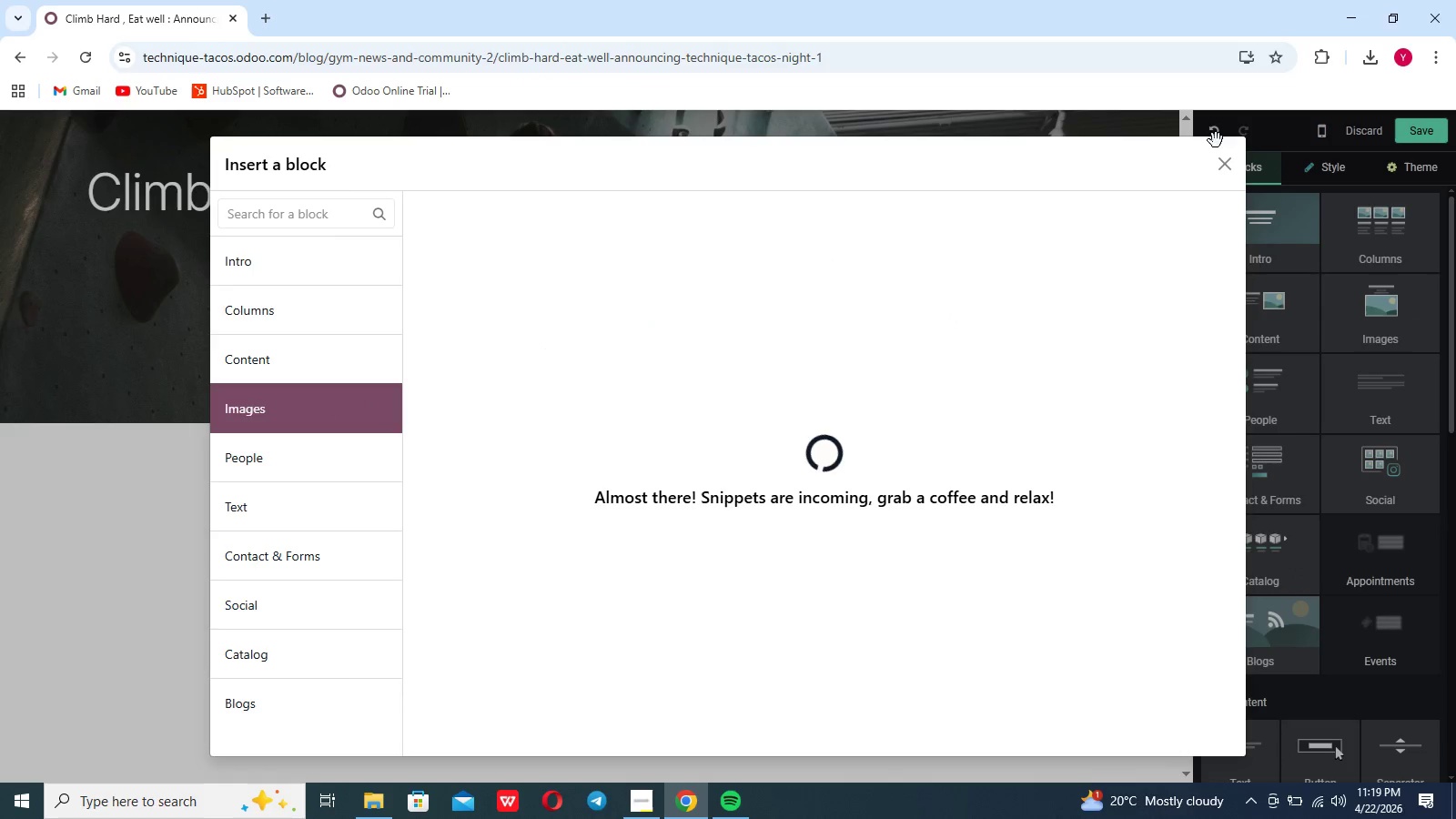 
left_click([1216, 160])
 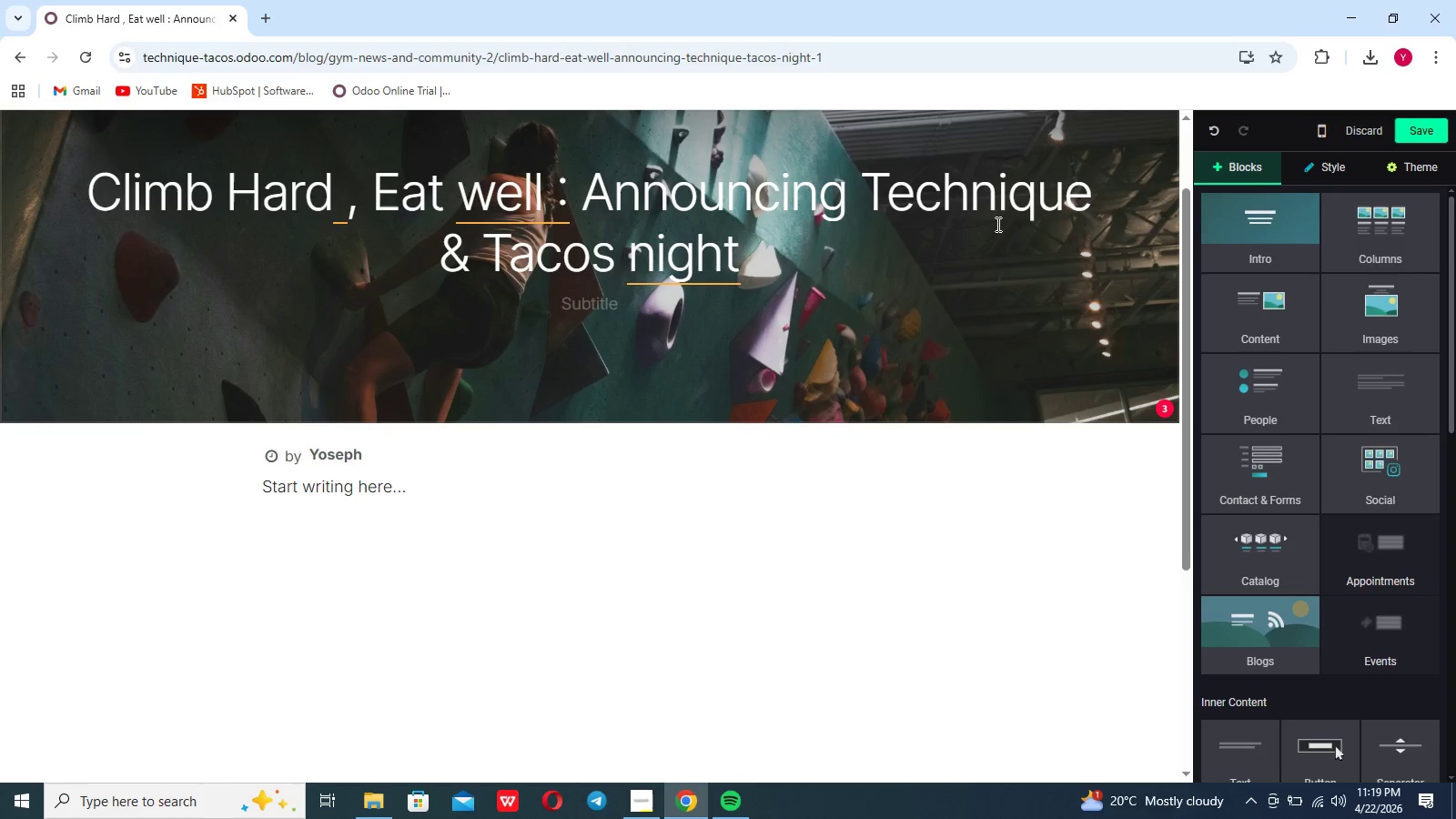 
left_click([996, 224])
 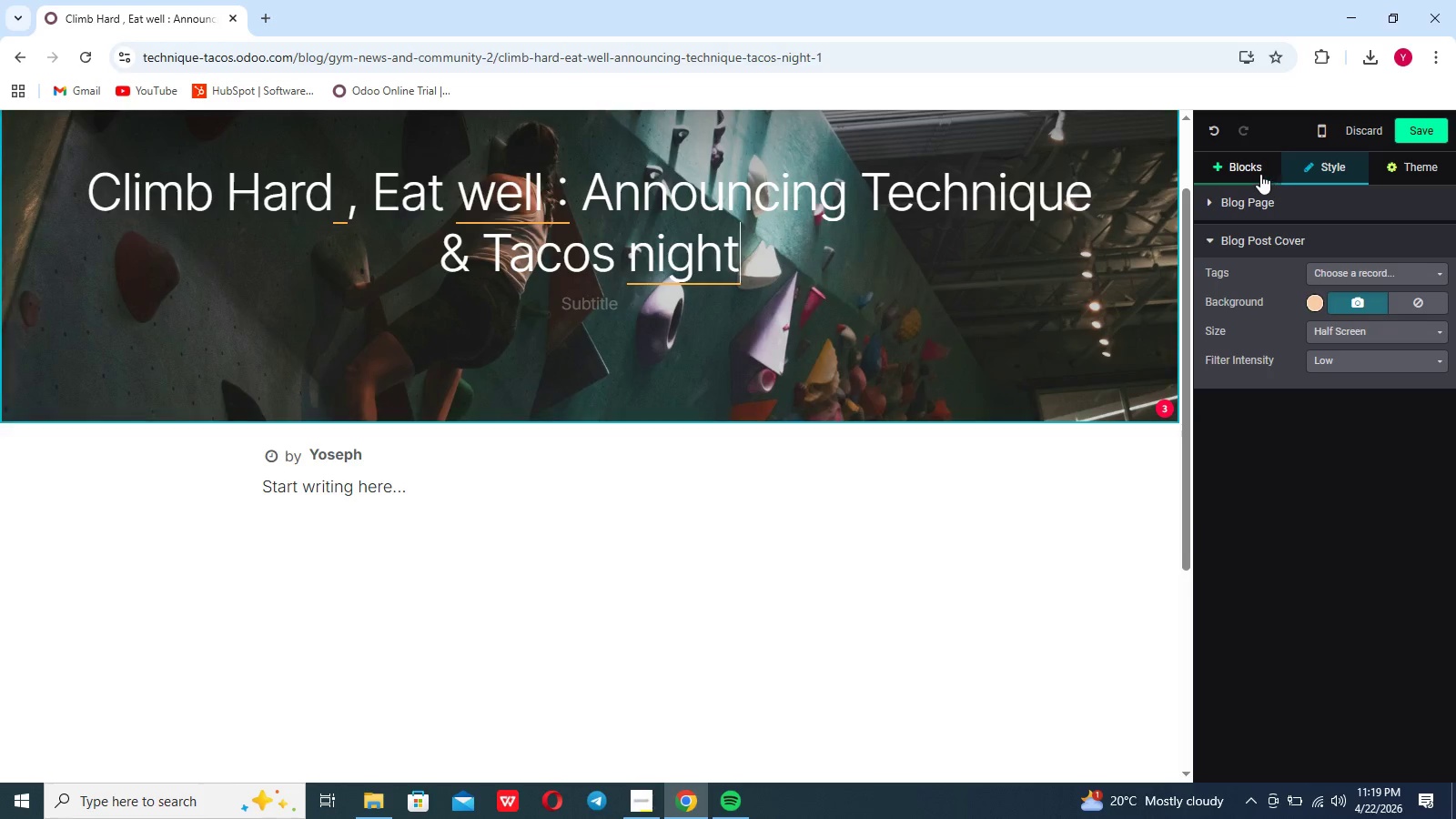 
left_click([1260, 174])
 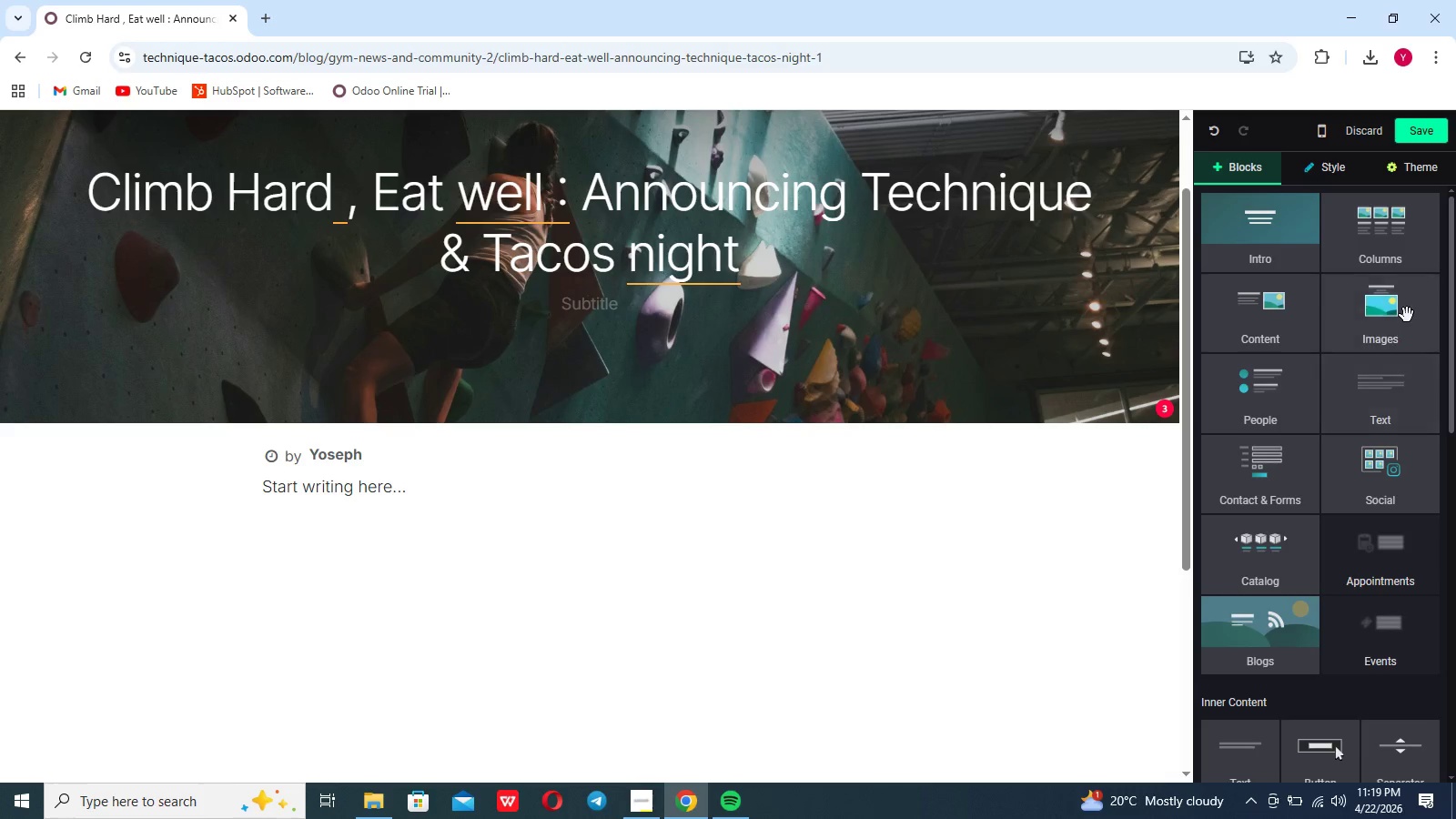 
left_click([1407, 315])
 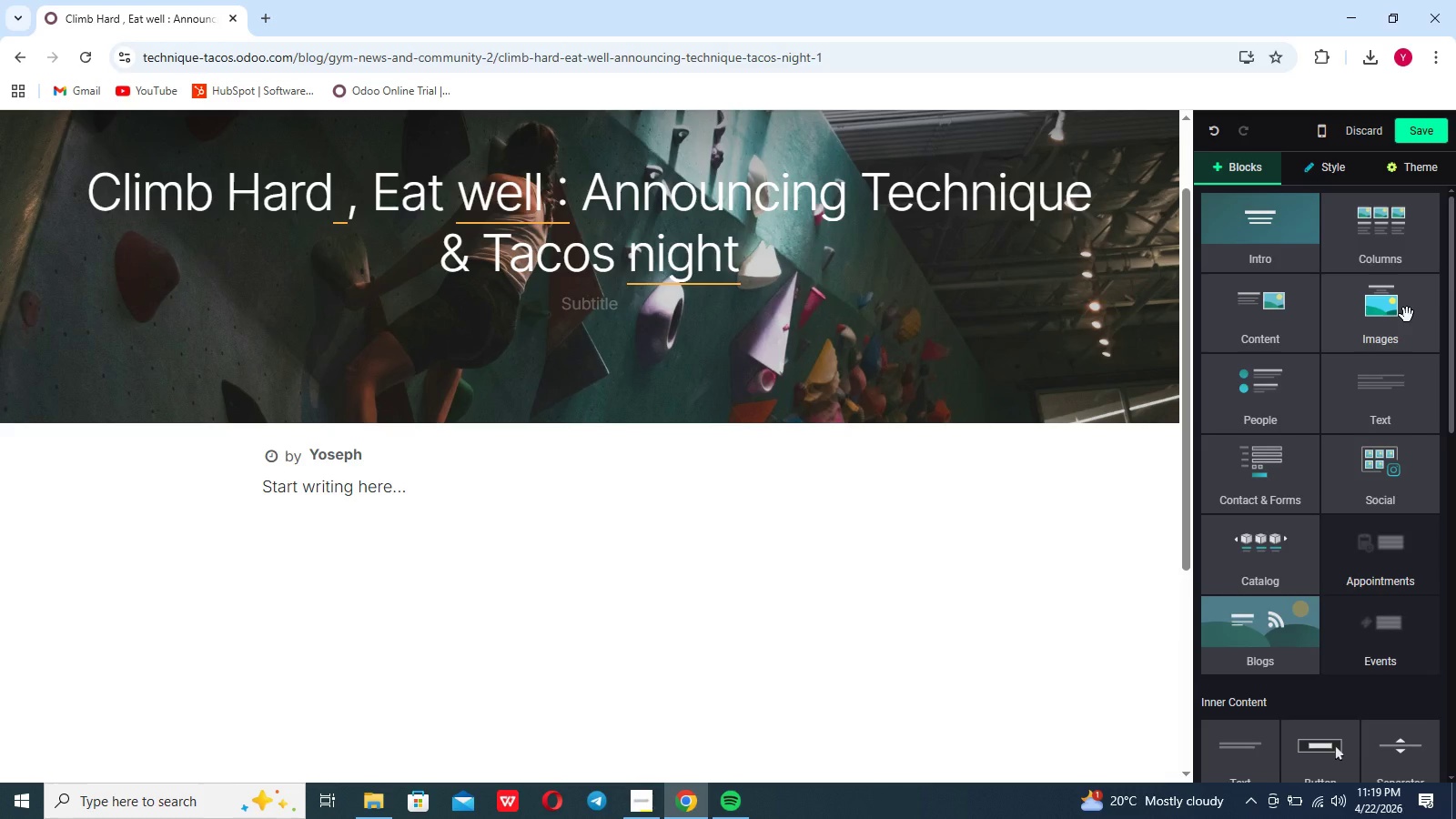 
left_click([1407, 315])
 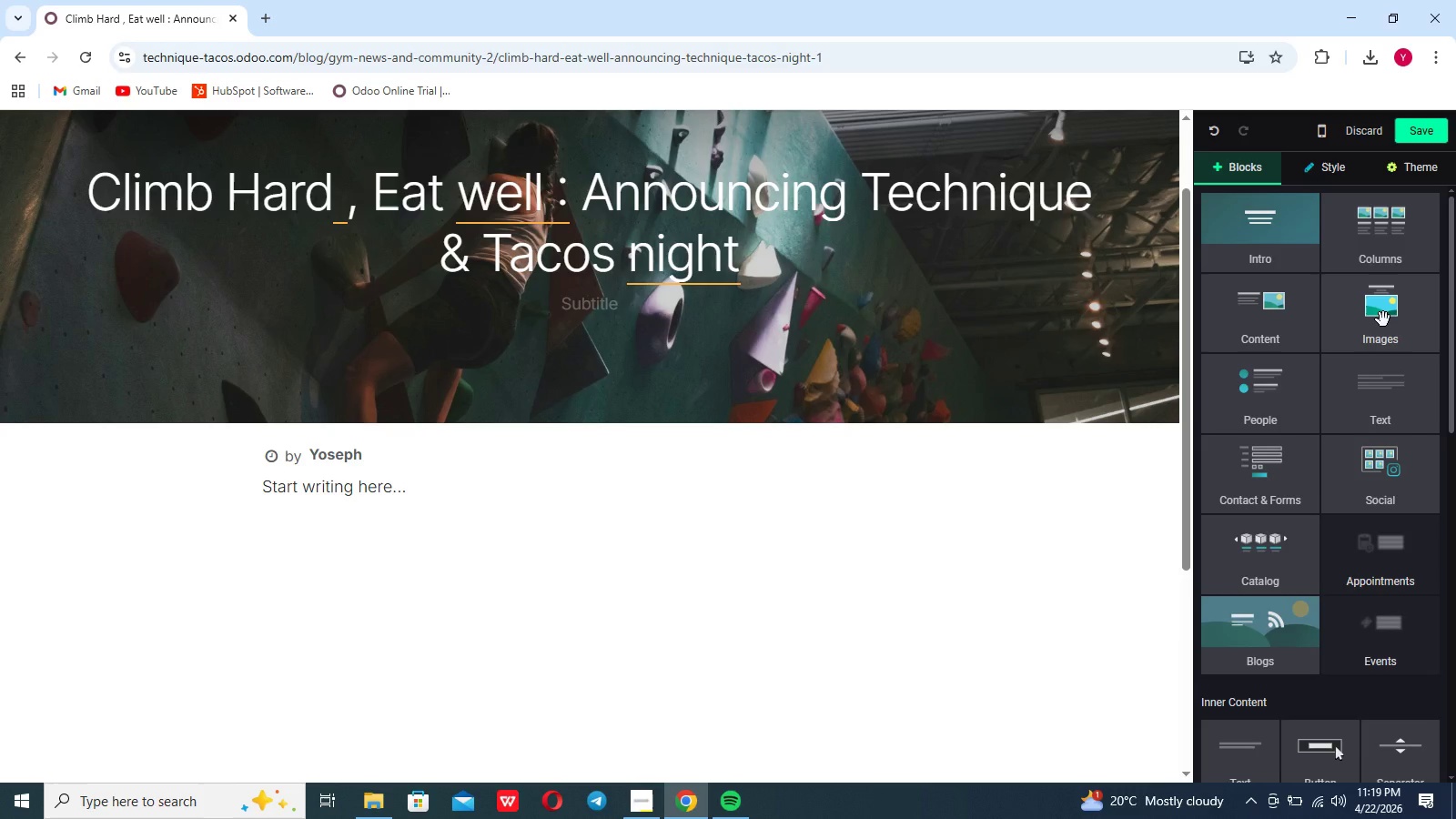 
left_click([1383, 319])
 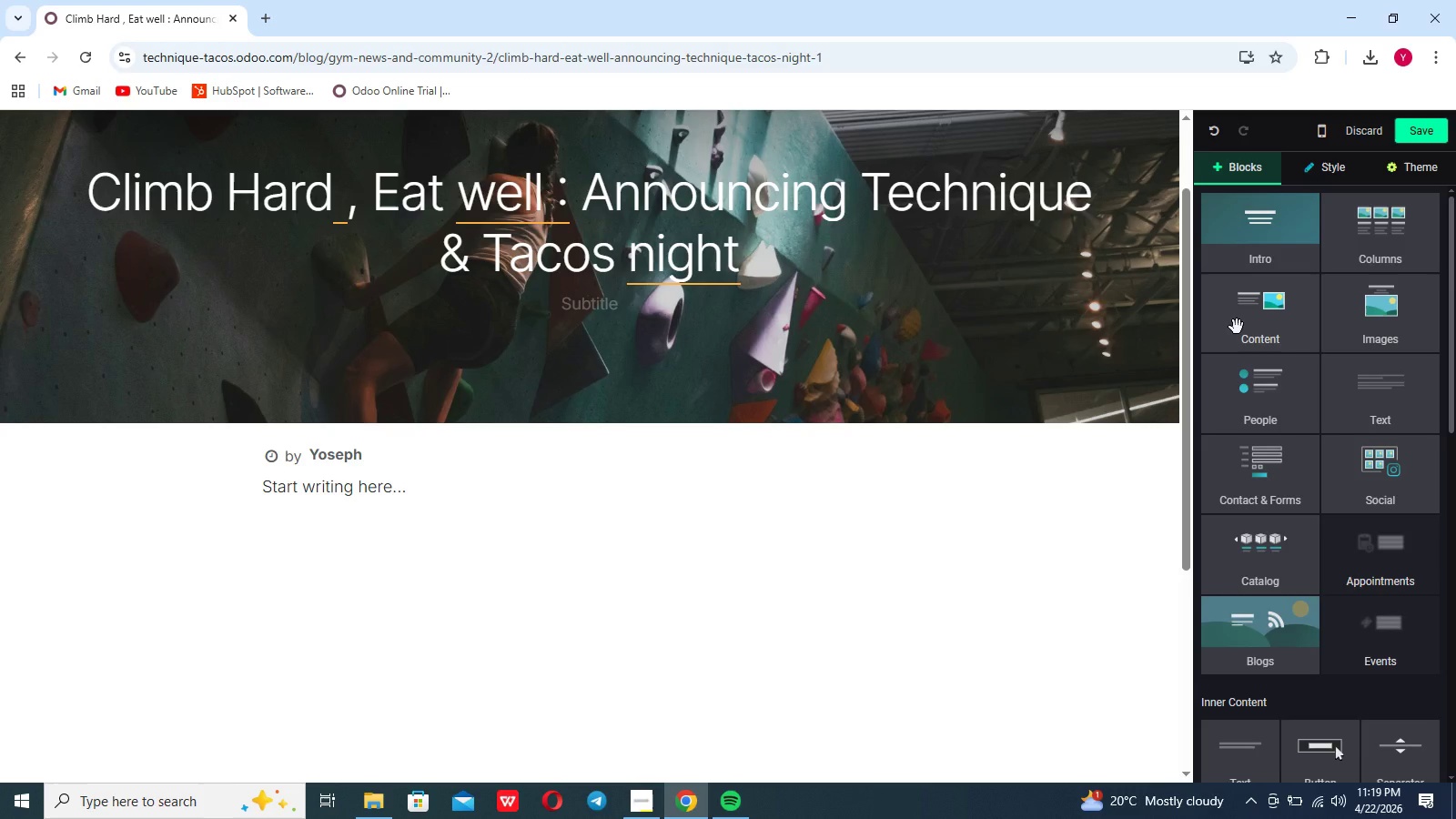 
left_click([1237, 327])
 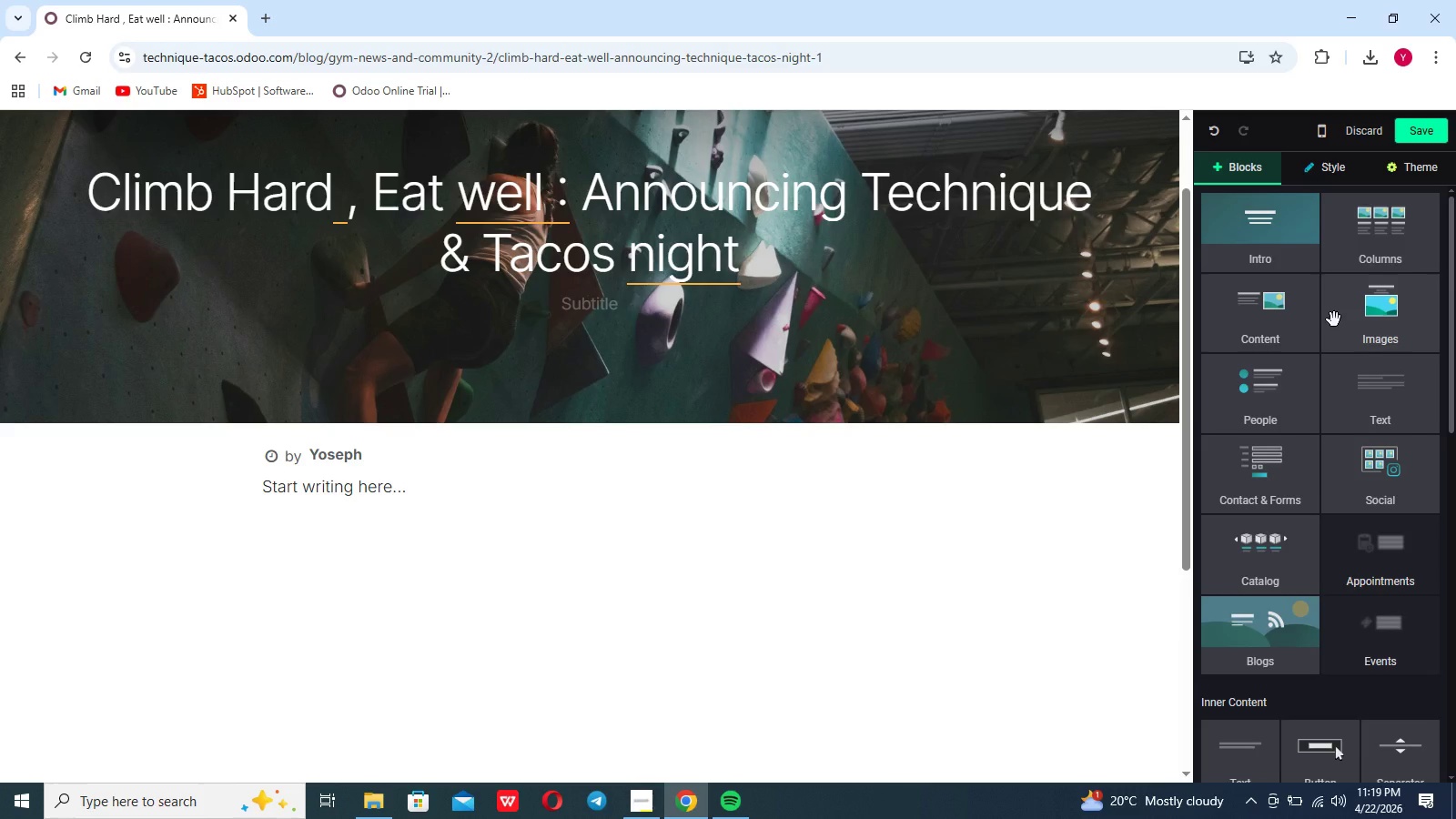 
left_click([1334, 319])
 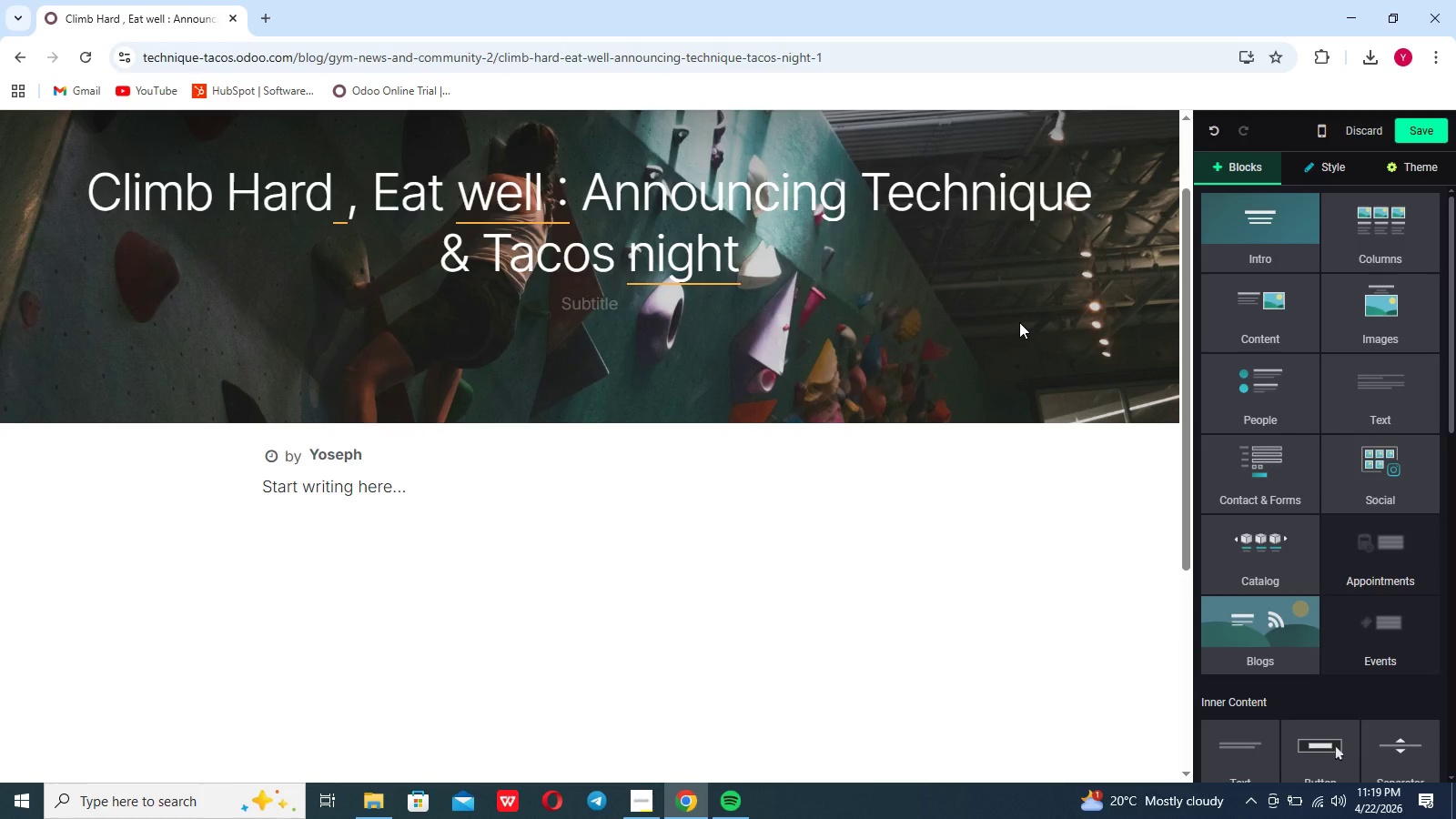 
left_click([1019, 322])
 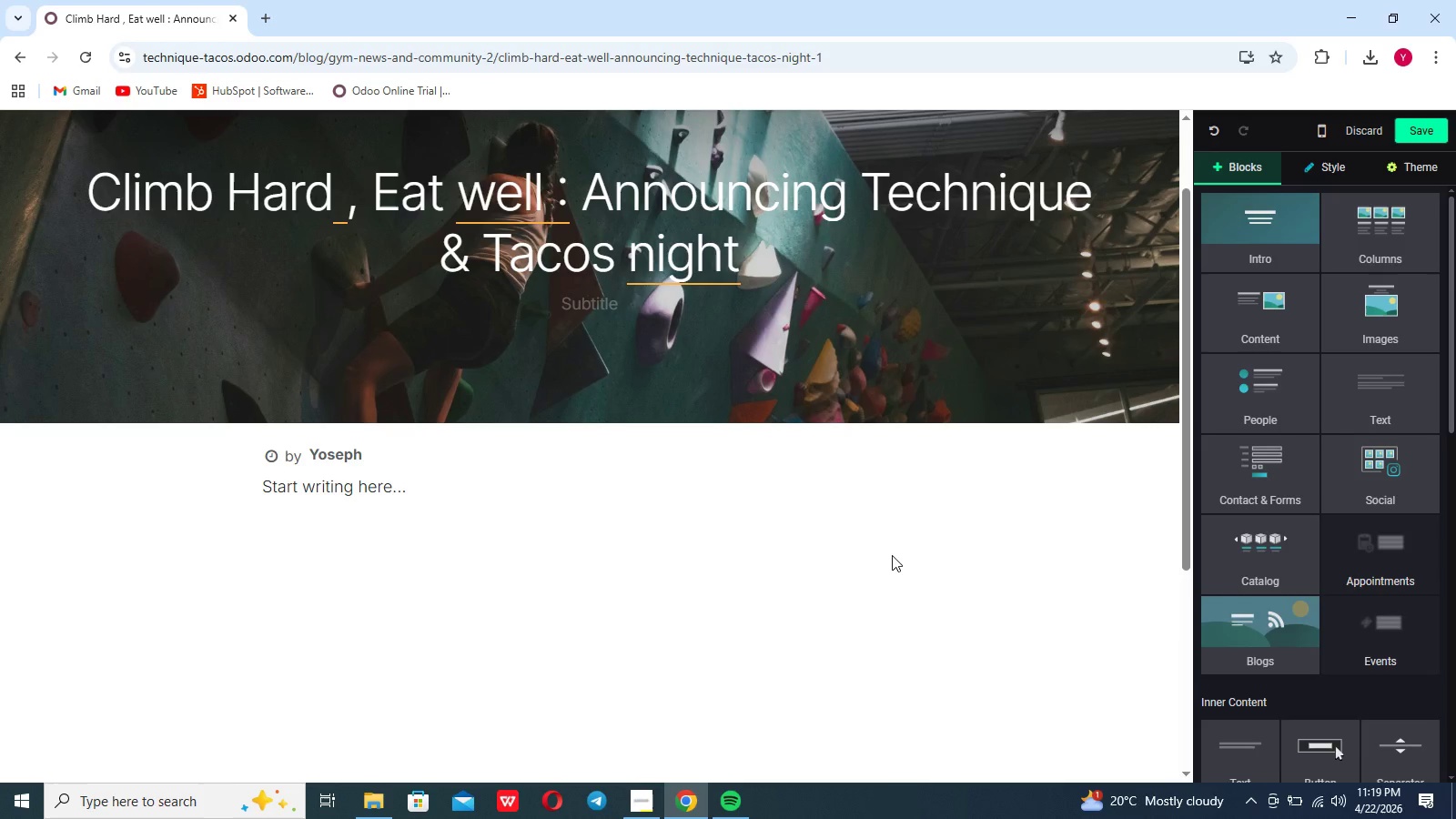 
left_click([892, 555])
 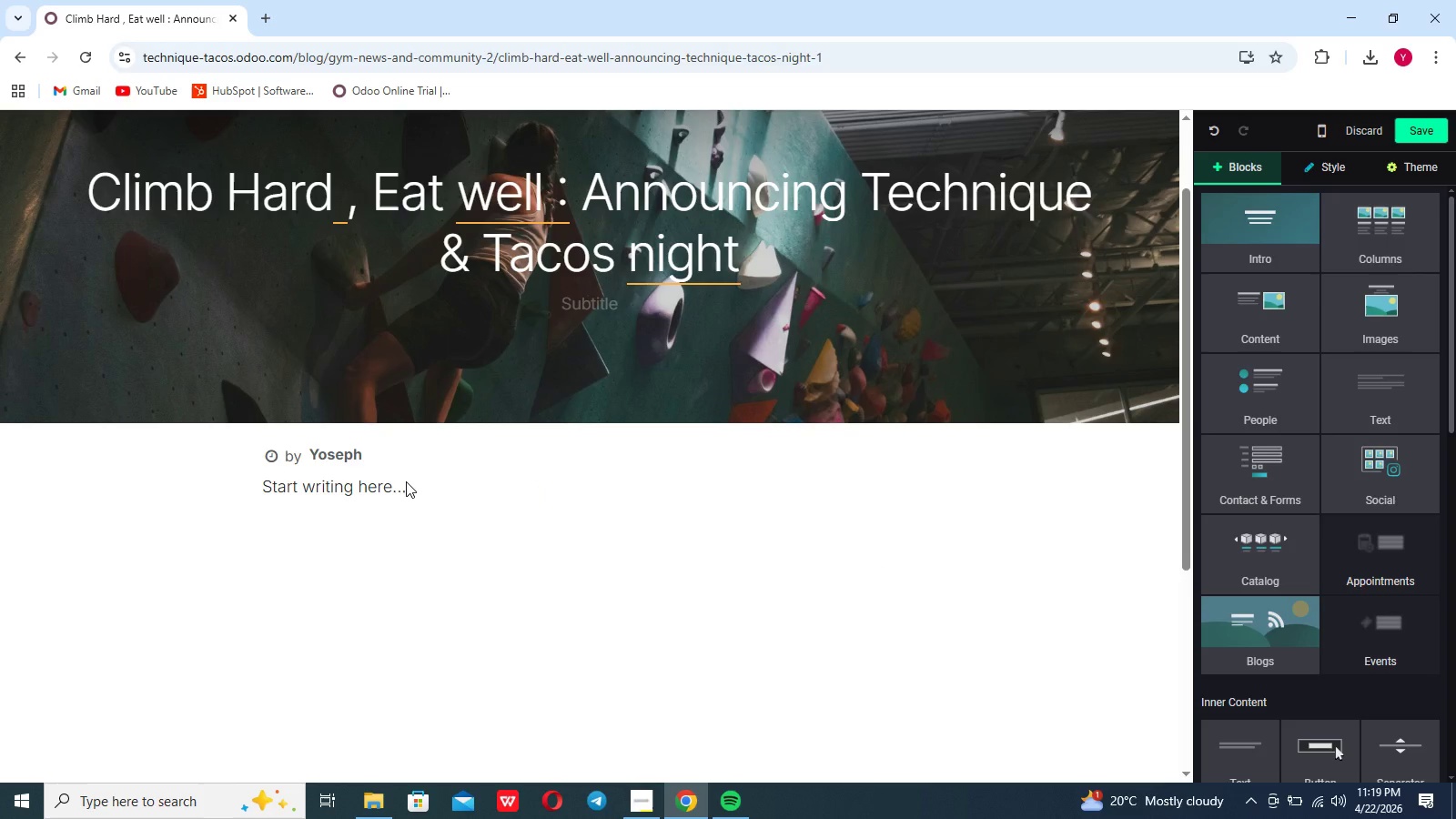 
left_click([406, 481])
 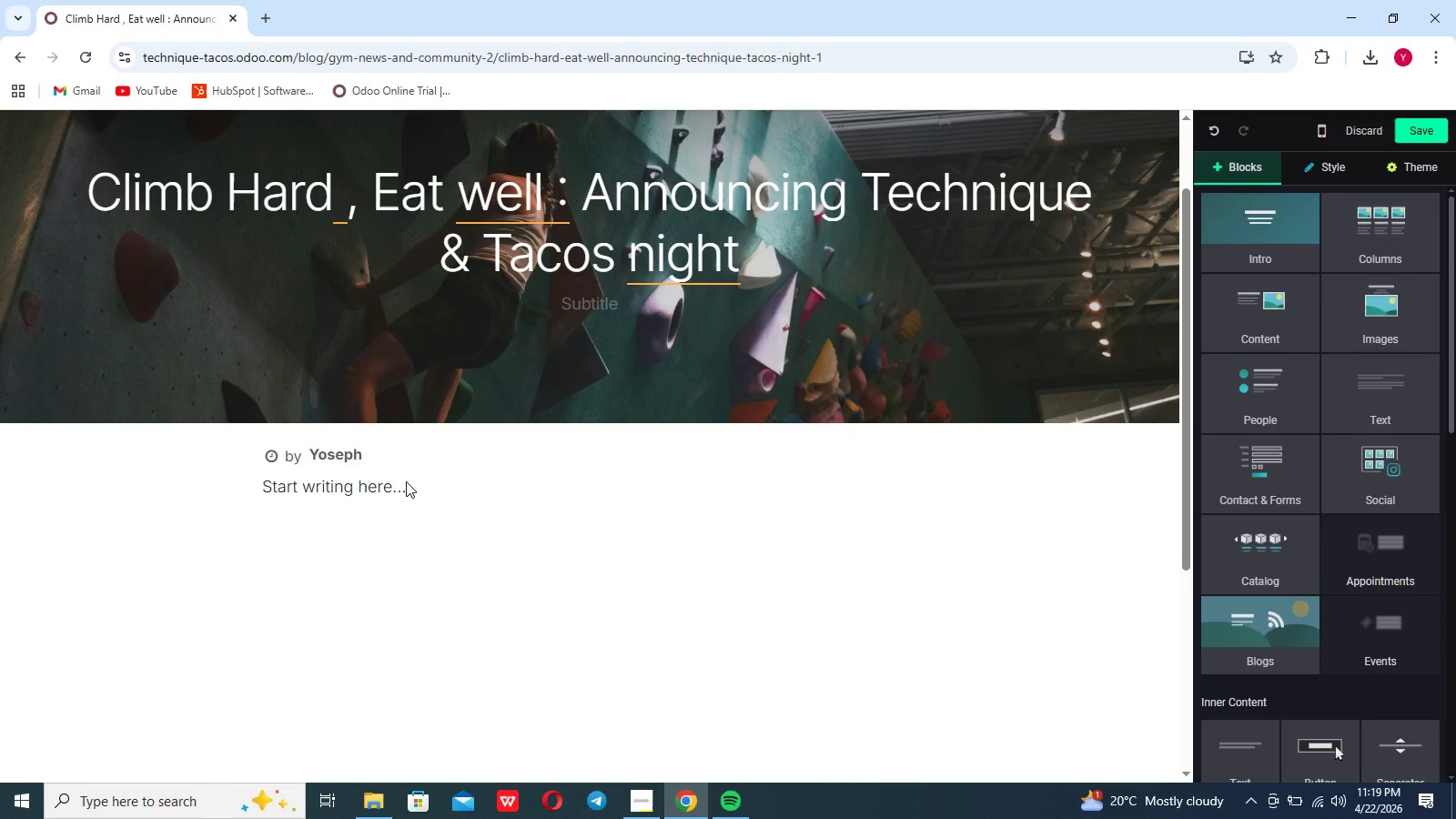 
double_click([406, 481])
 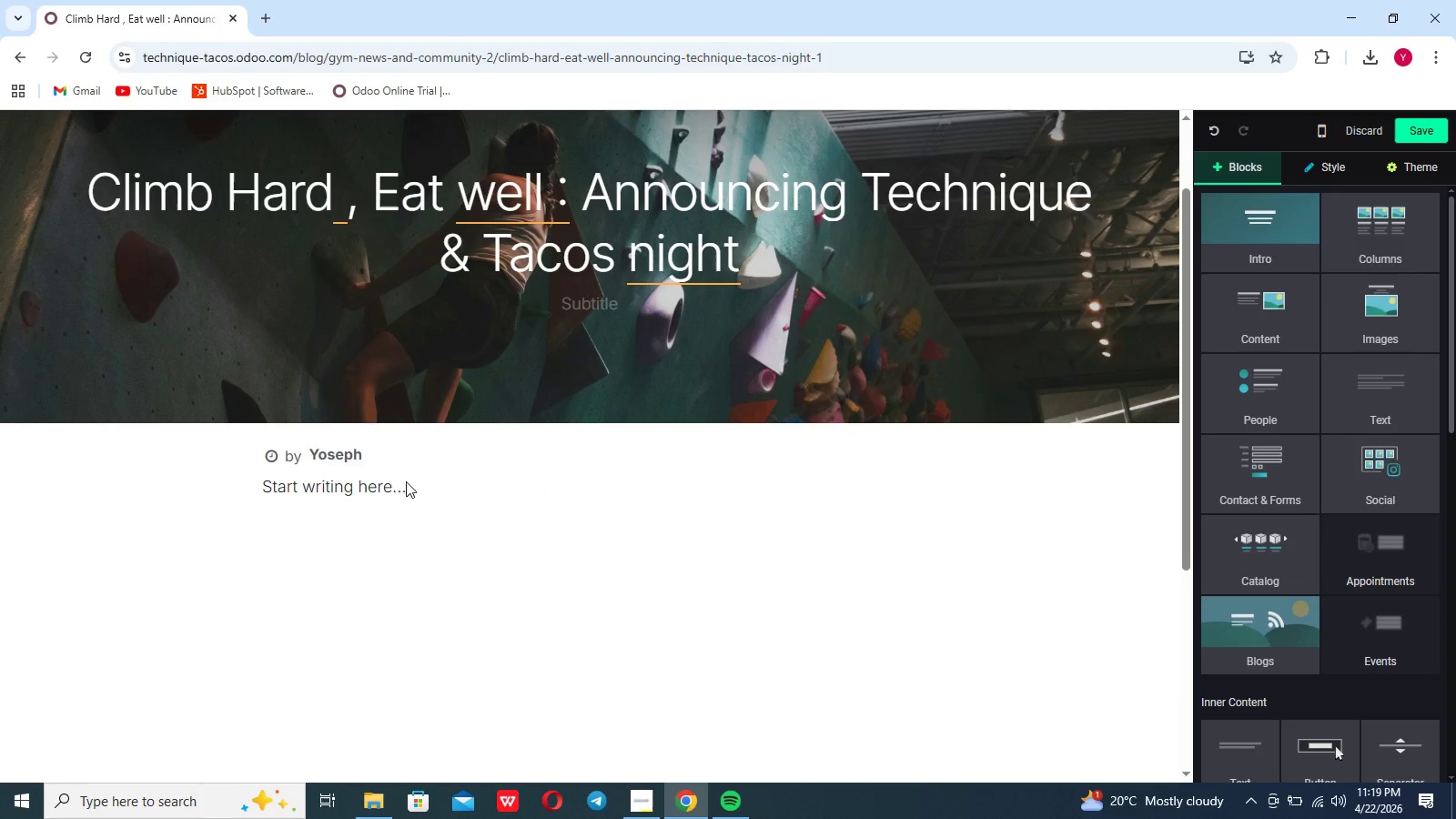 
triple_click([406, 481])
 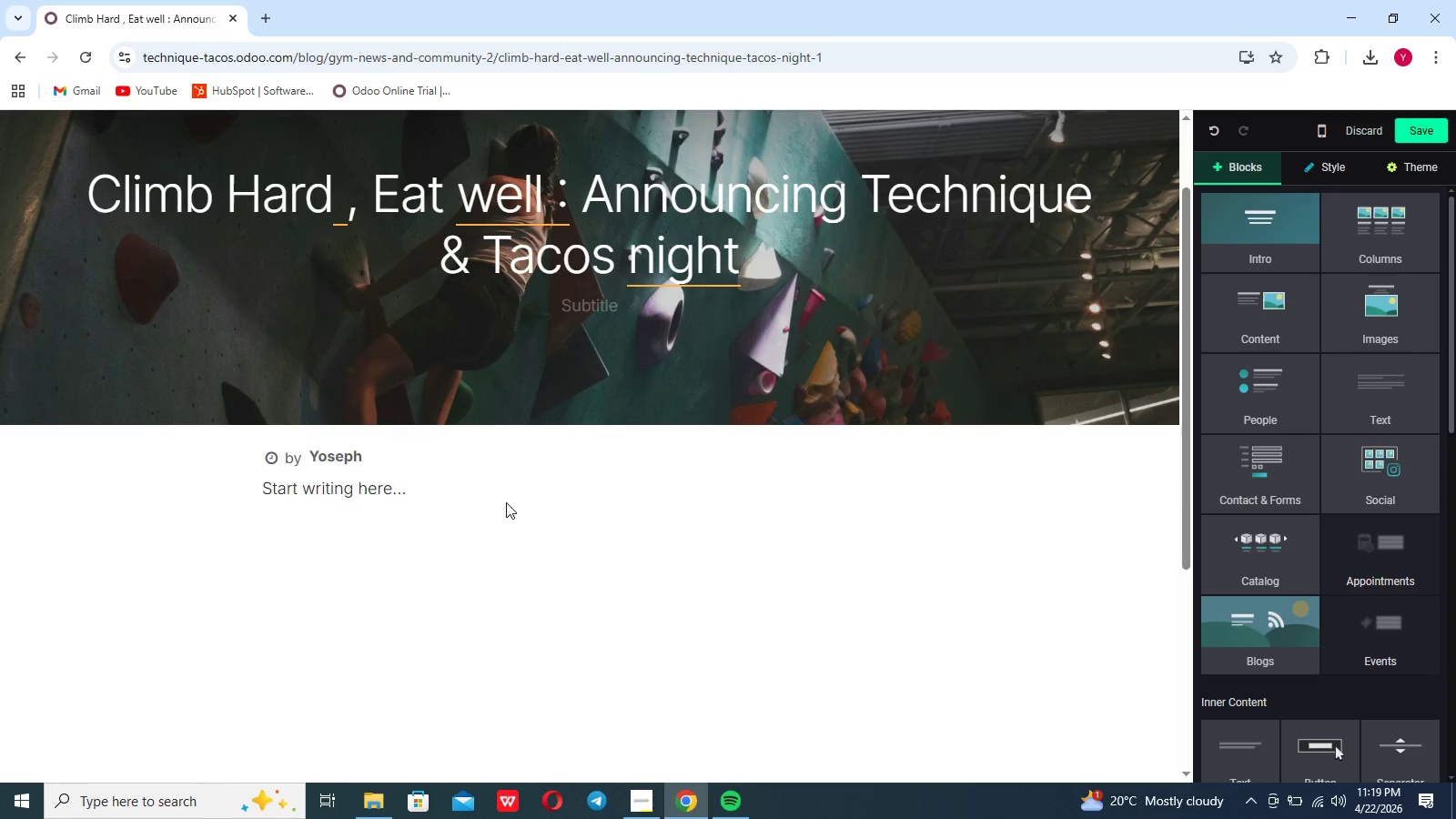 
scroll: coordinate [506, 502], scroll_direction: down, amount: 3.0
 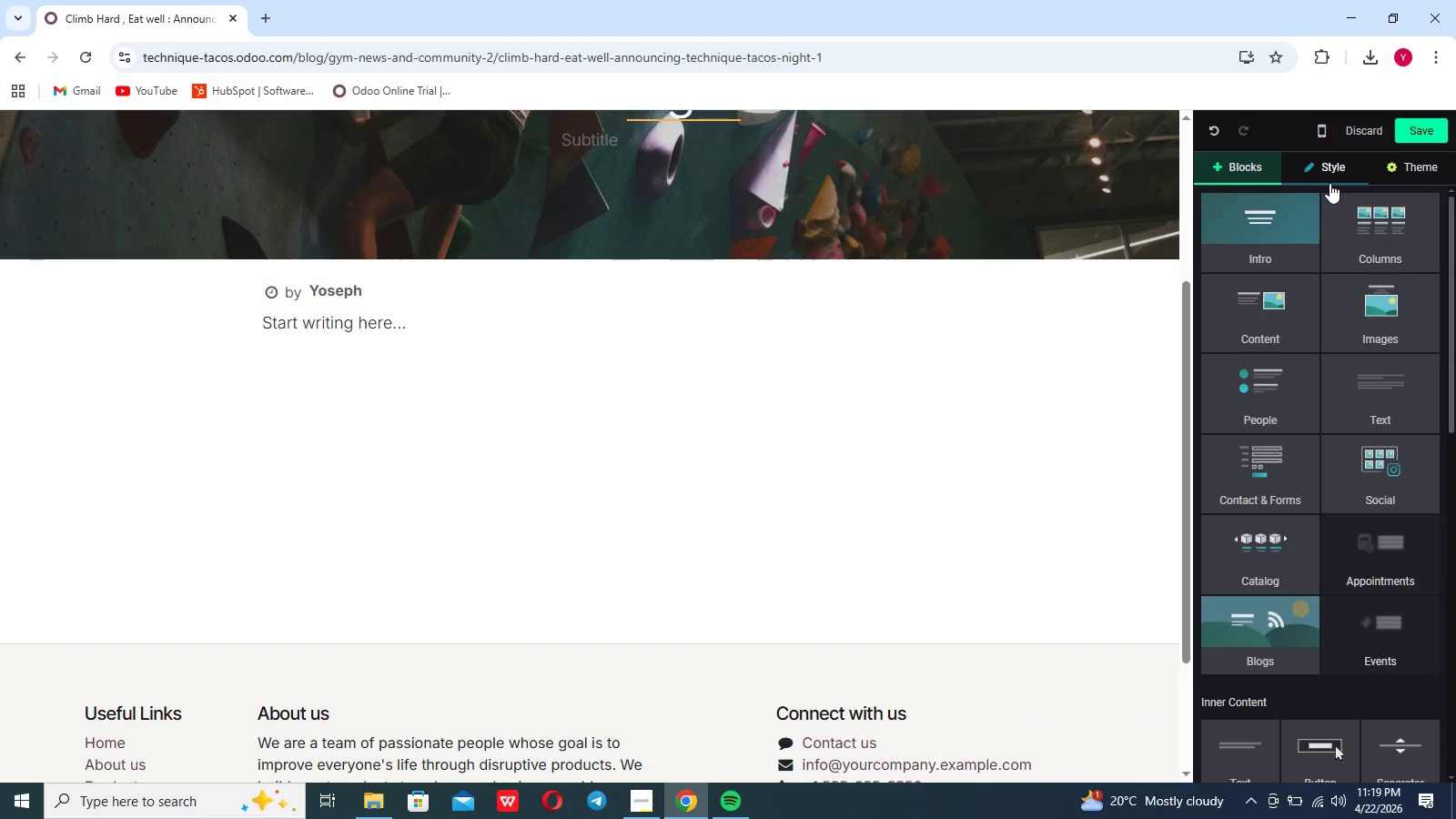 
left_click([1330, 183])
 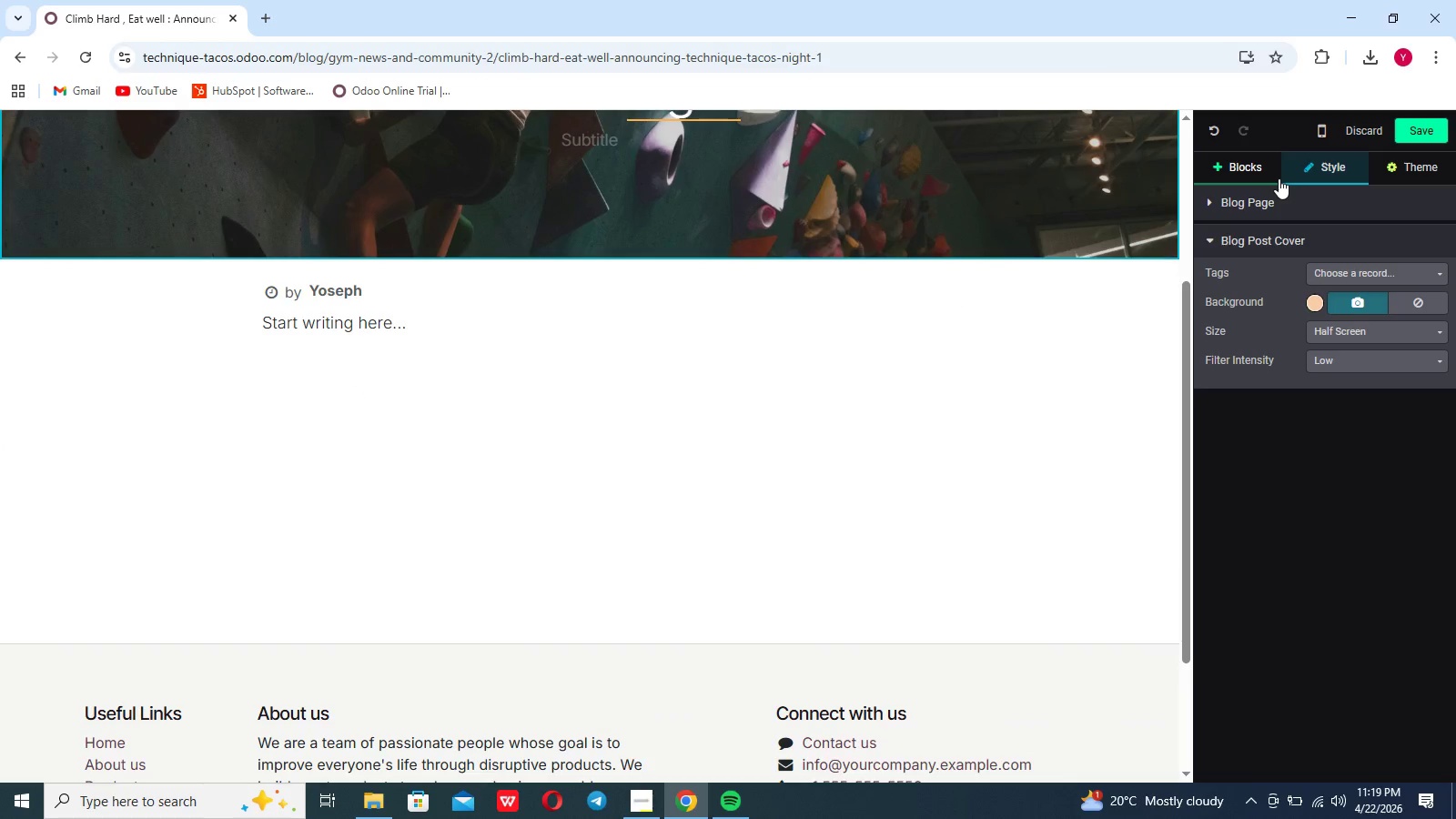 
left_click([1279, 178])
 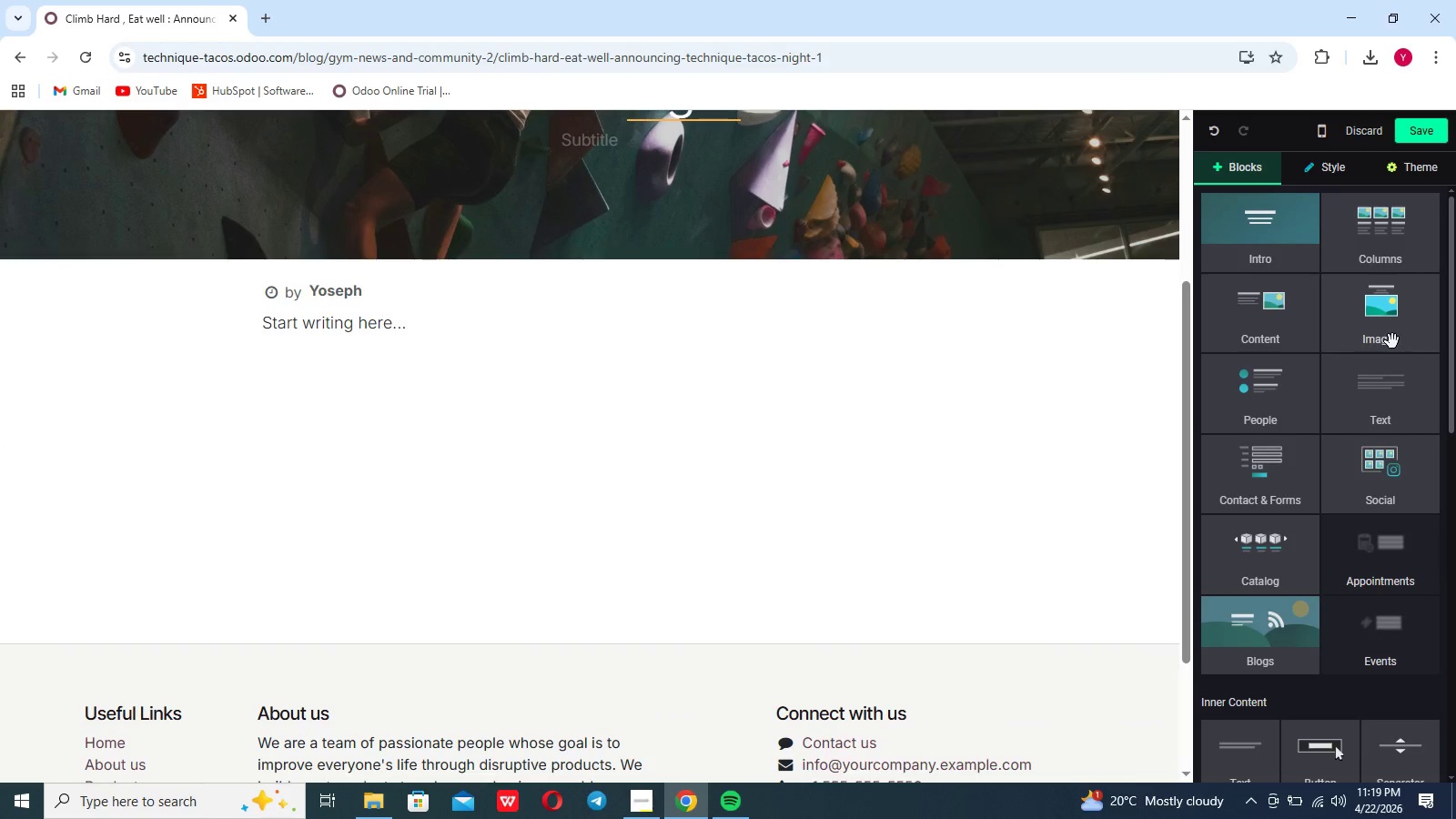 
left_click([1392, 341])
 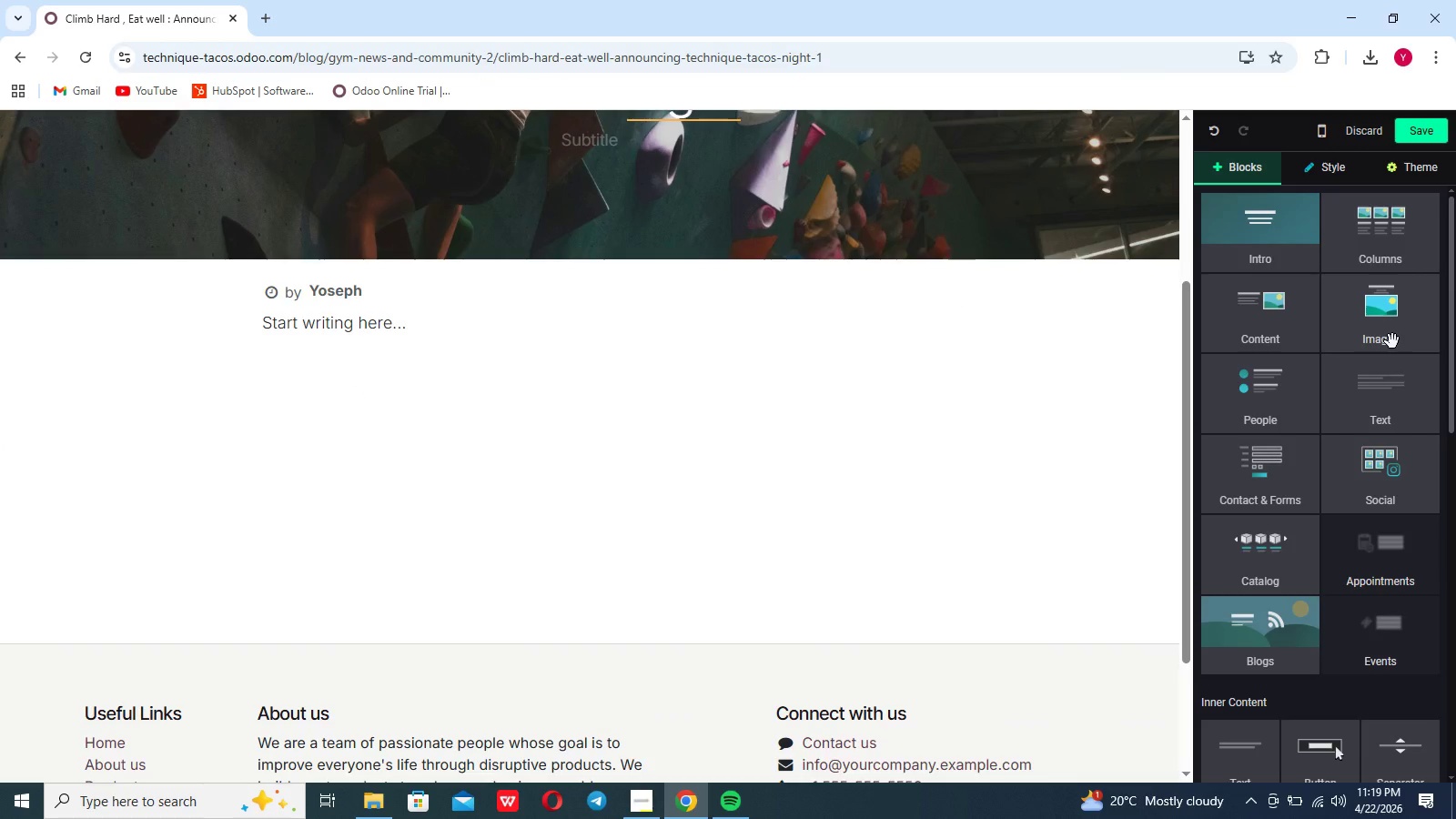 
left_click([1392, 341])
 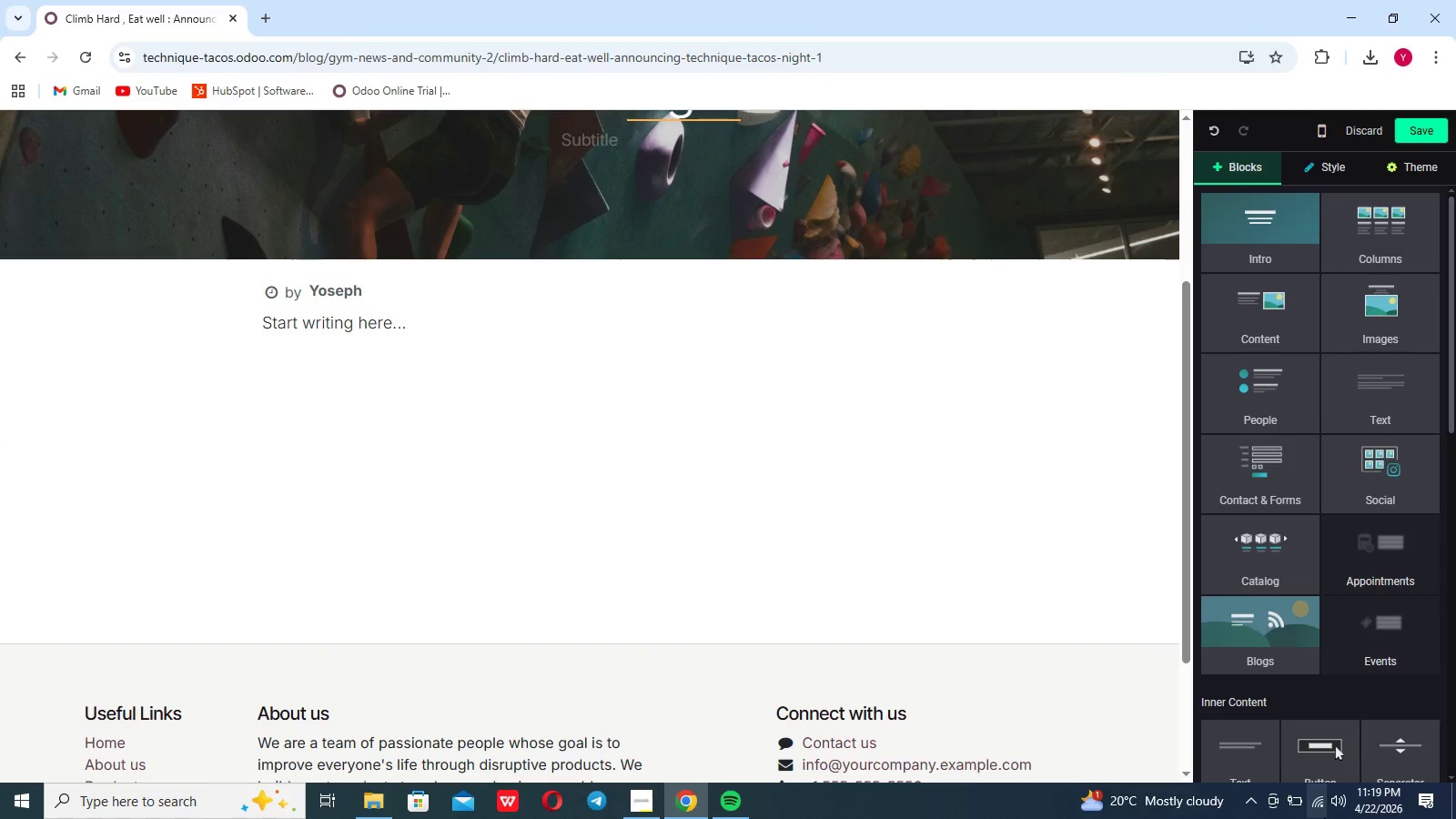 
left_click([1324, 817])
 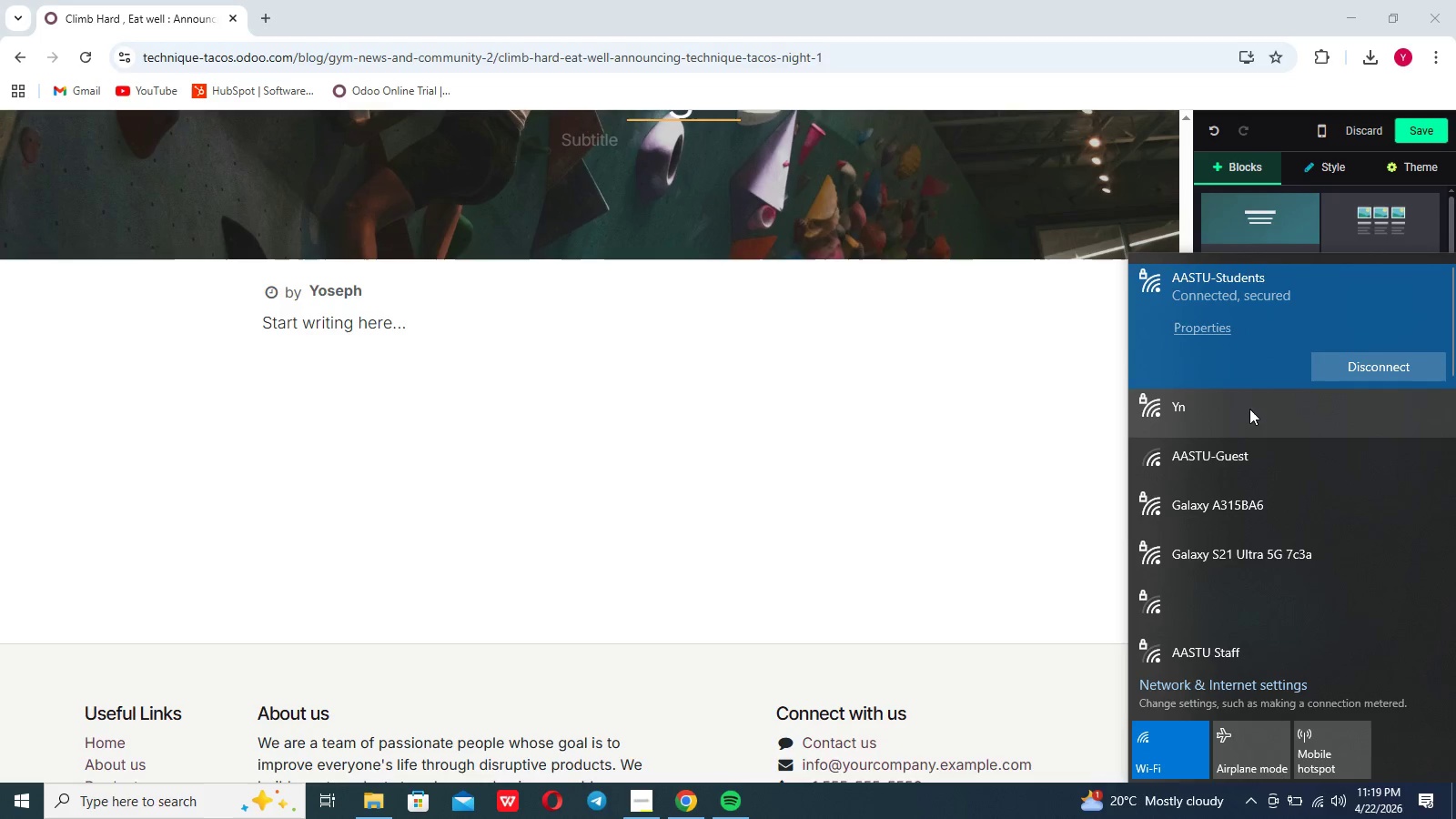 
left_click([1248, 425])
 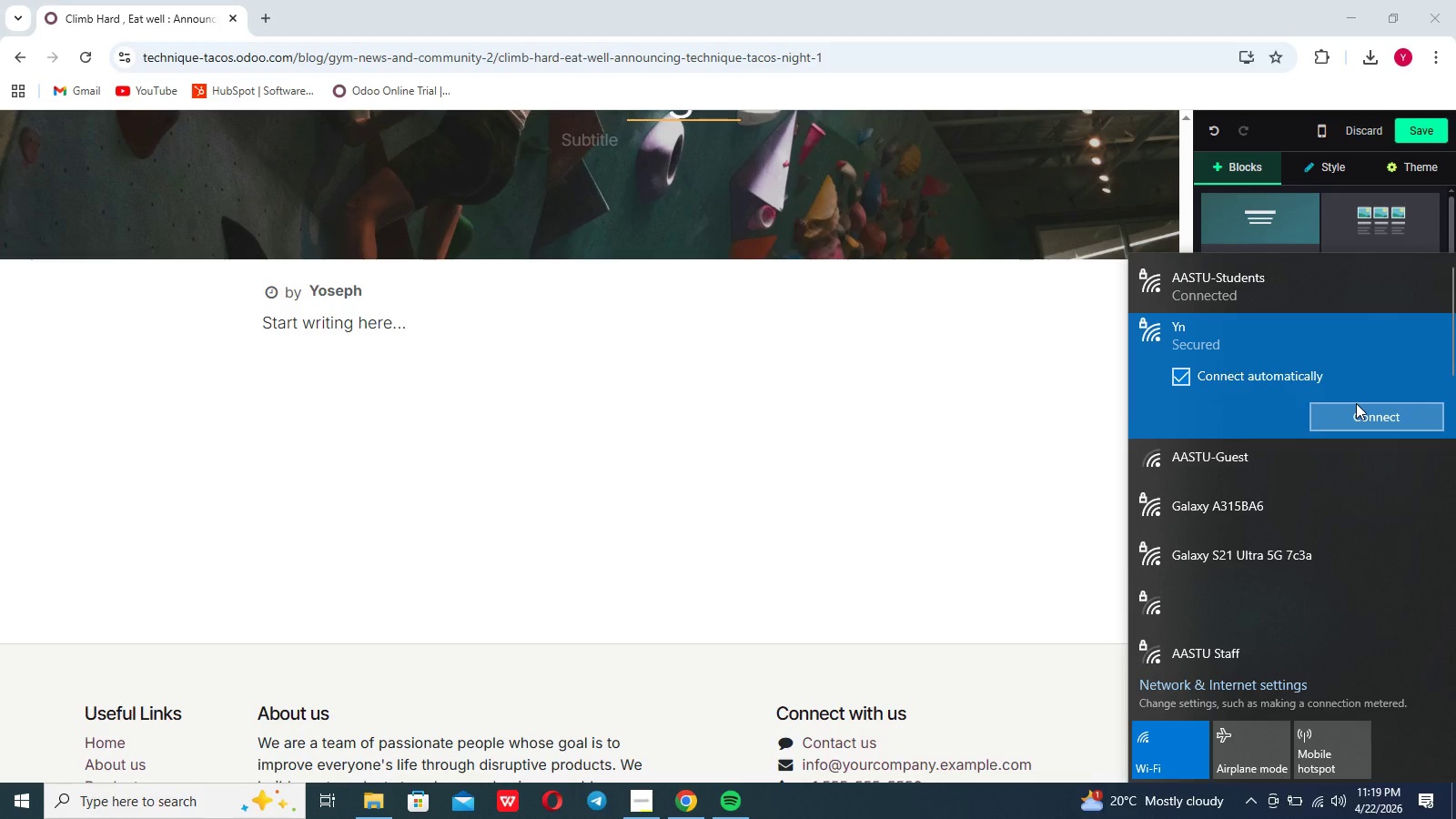 
left_click([1356, 403])
 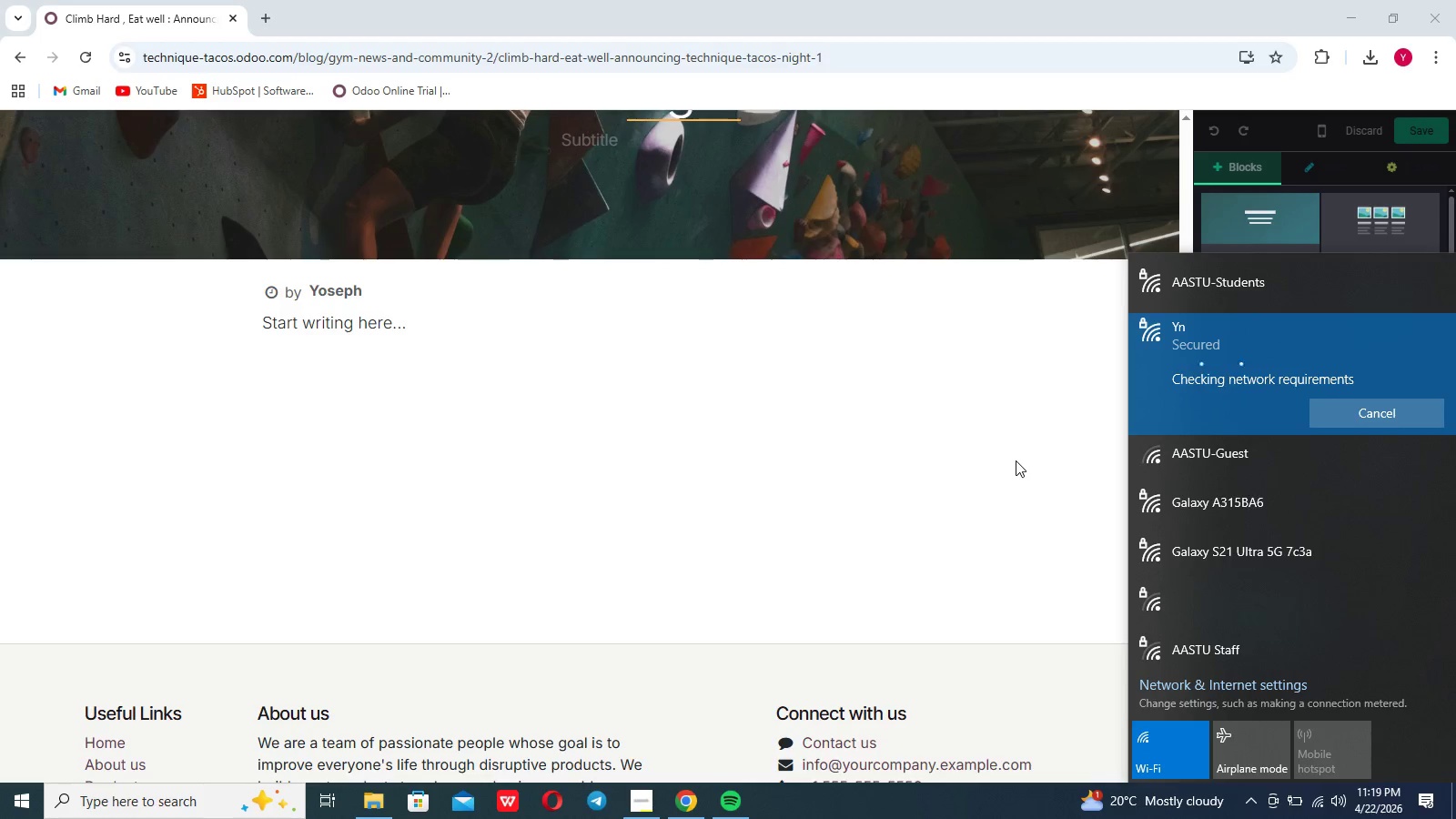 
wait(6.09)
 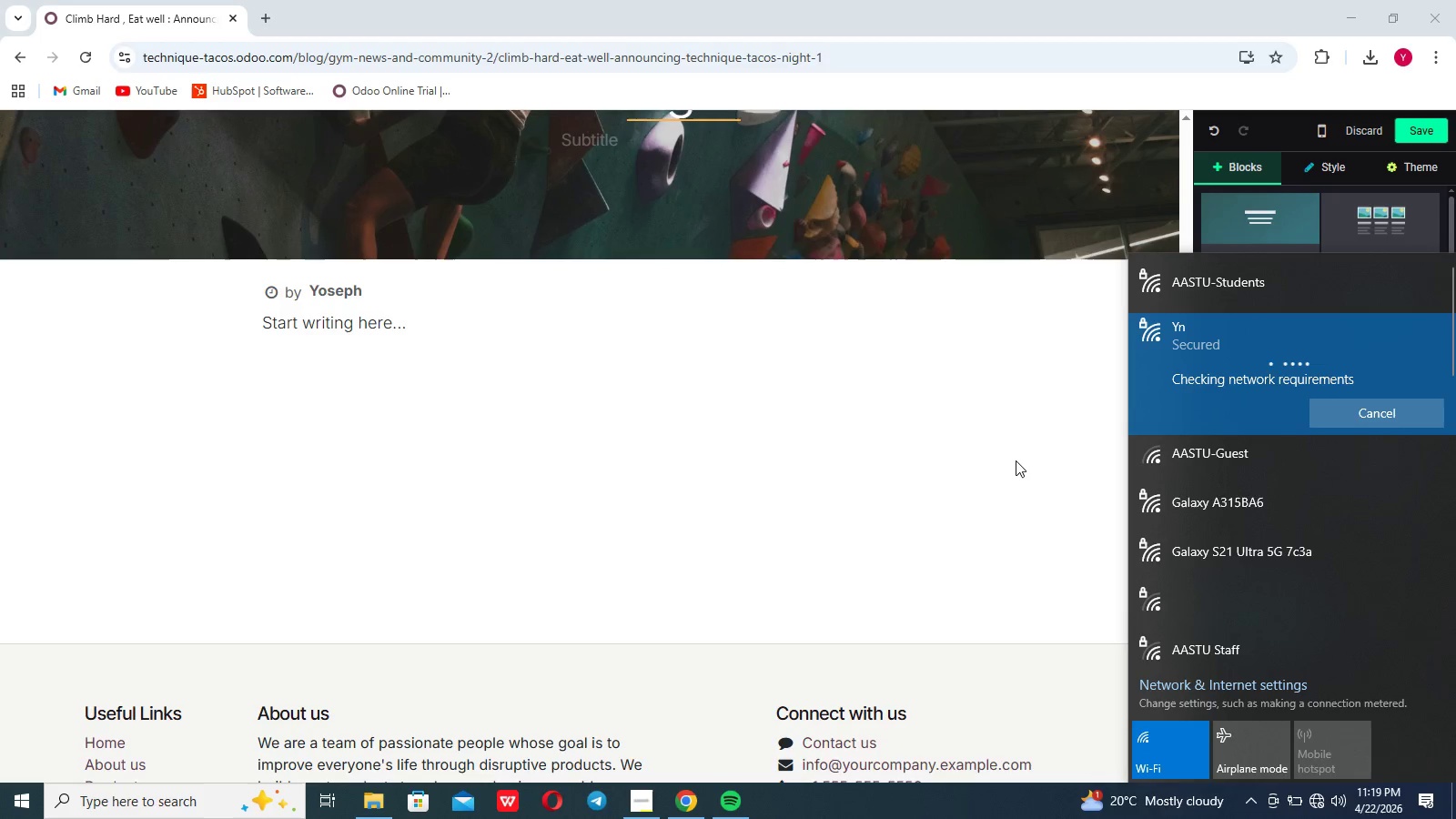 
left_click([1016, 460])
 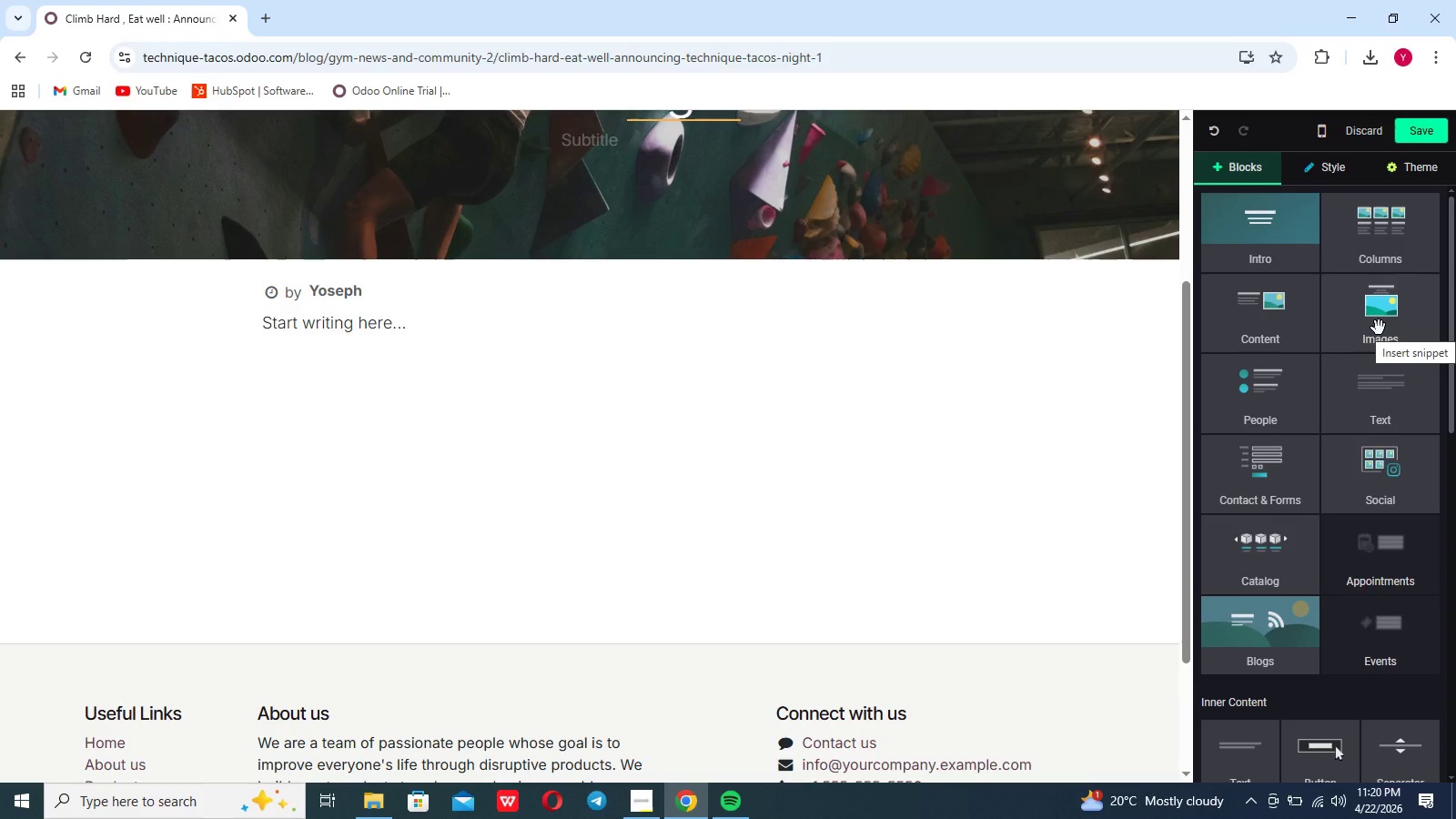 
left_click([1379, 328])
 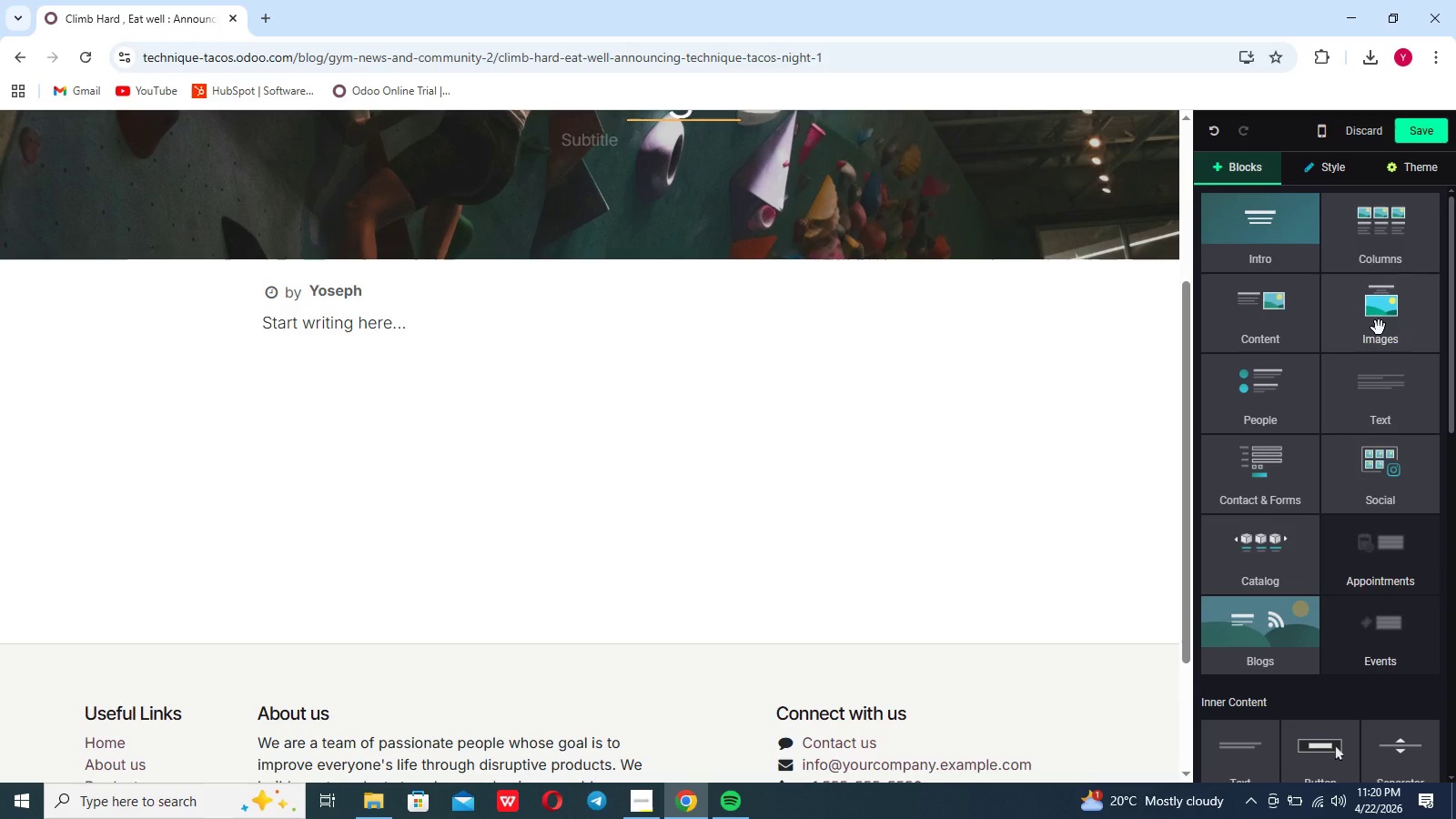 
double_click([1379, 328])
 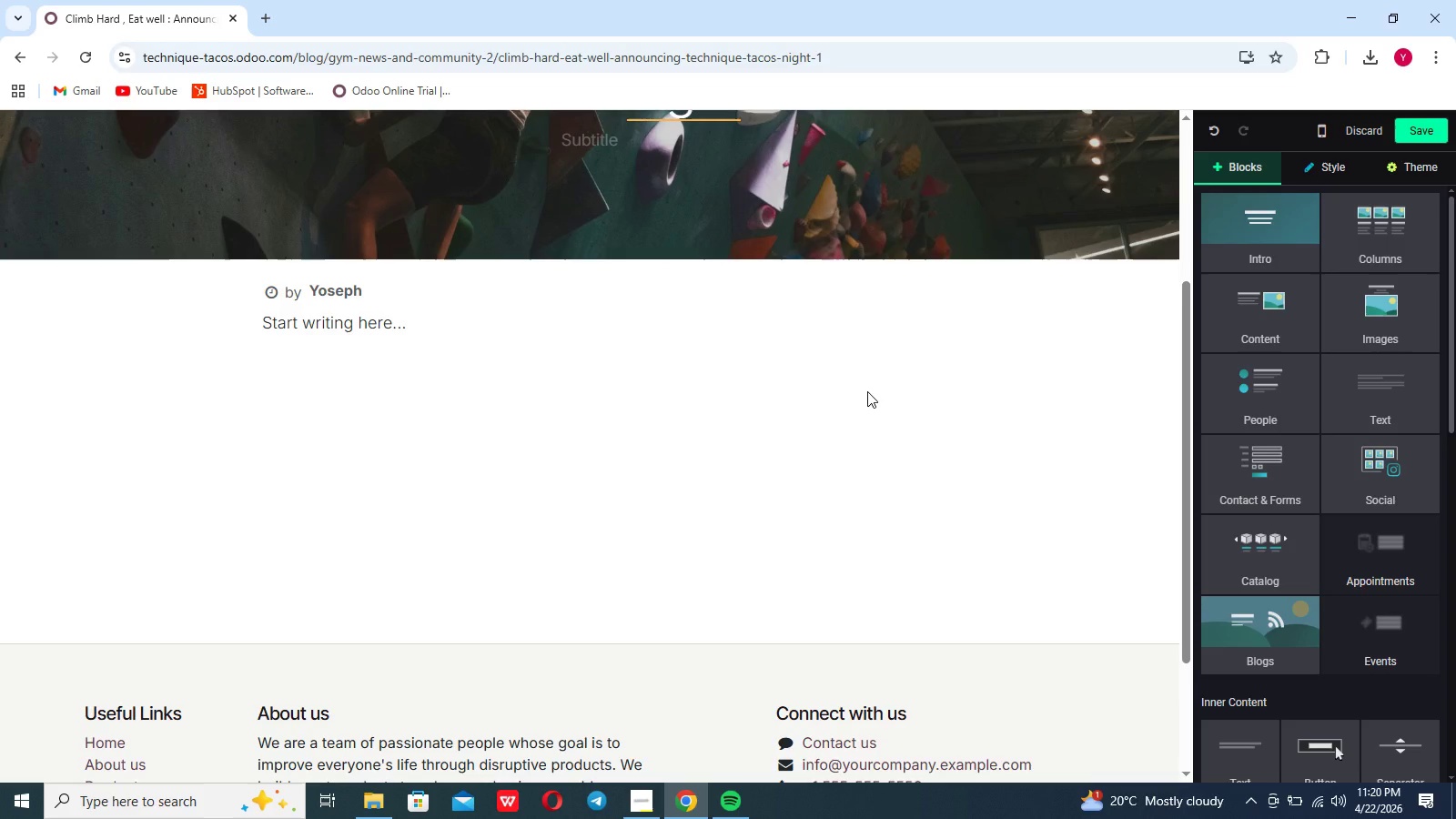 
left_click([867, 391])
 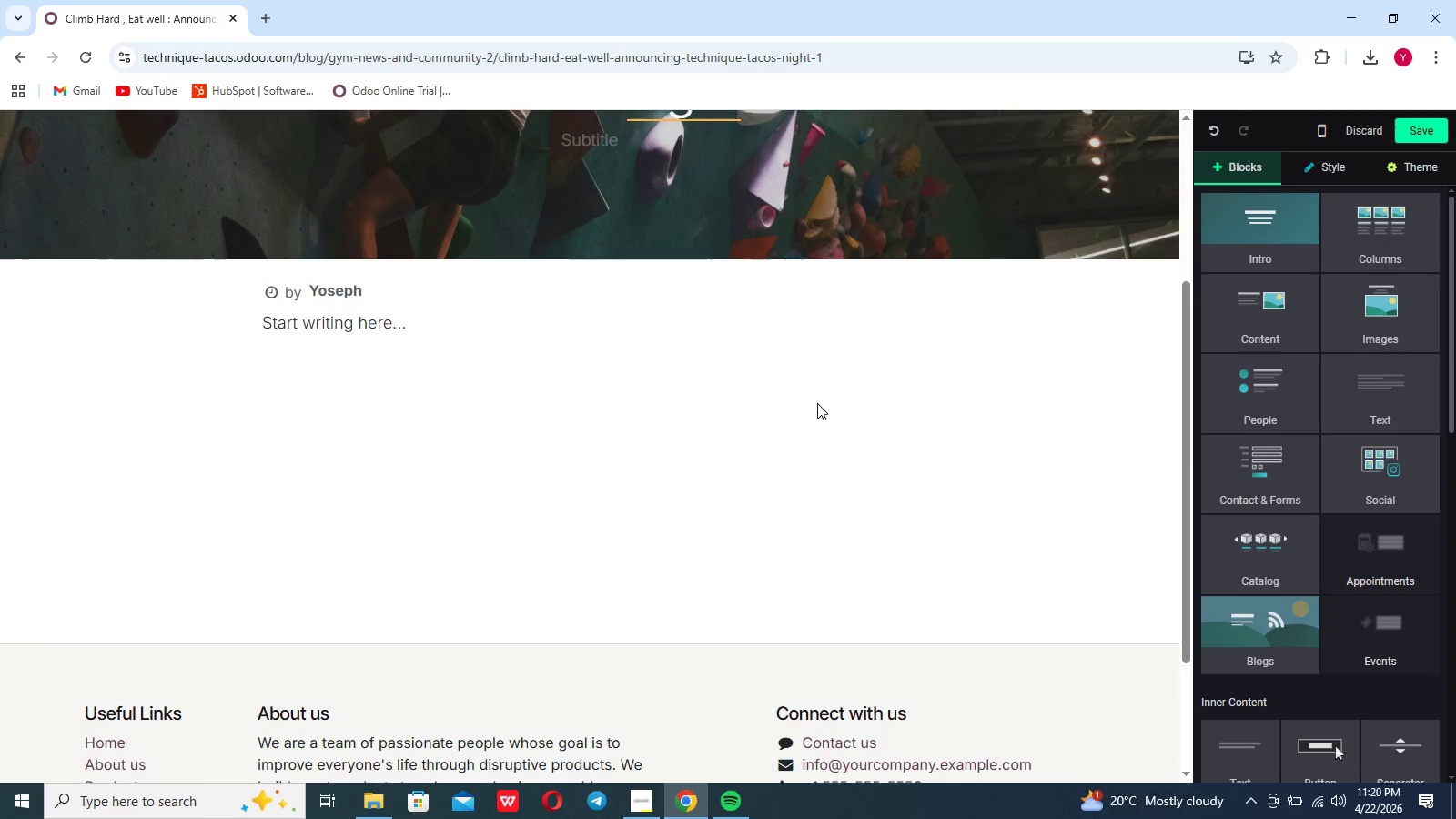 
scroll: coordinate [817, 403], scroll_direction: up, amount: 5.0
 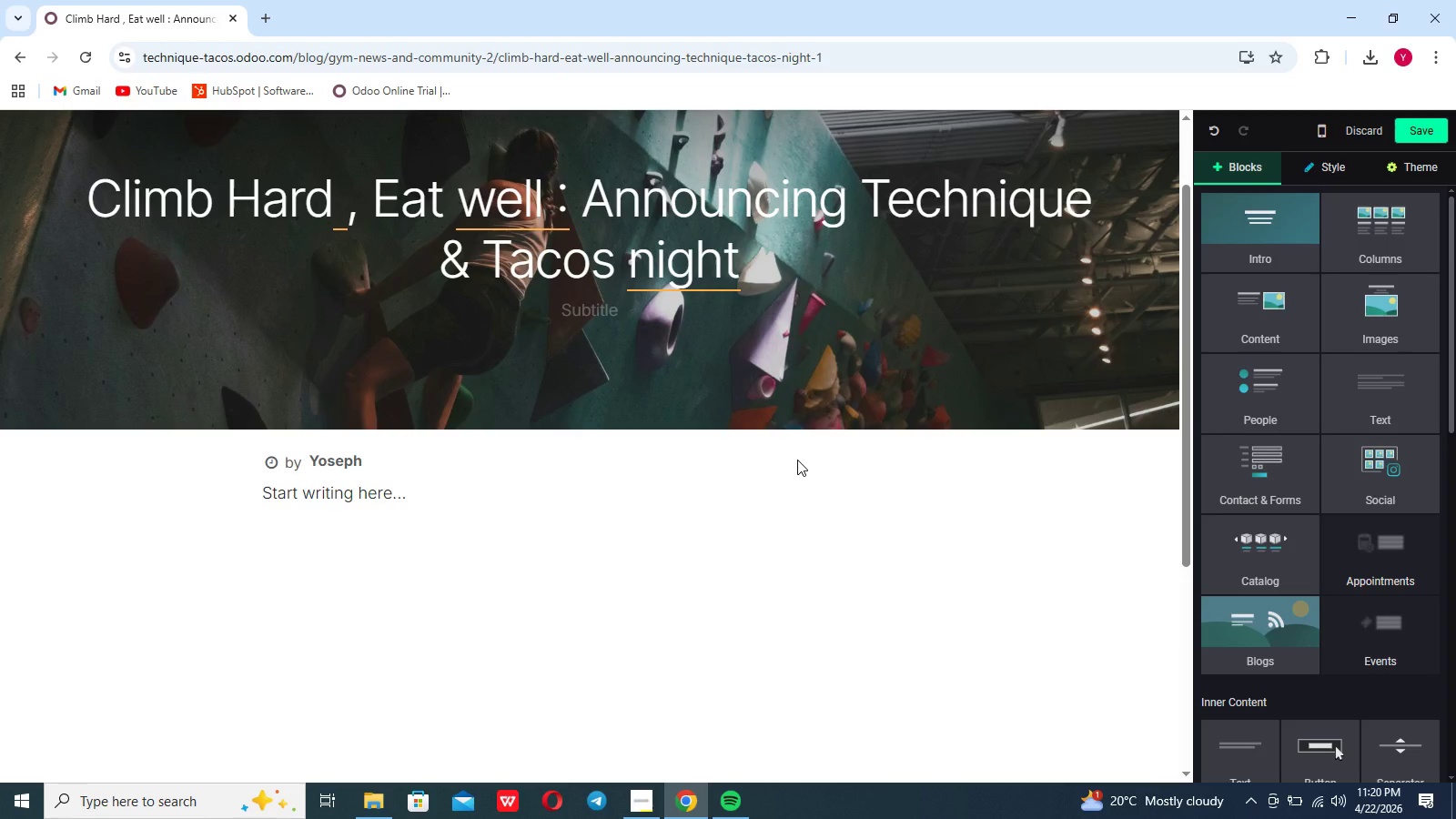 
double_click([797, 460])
 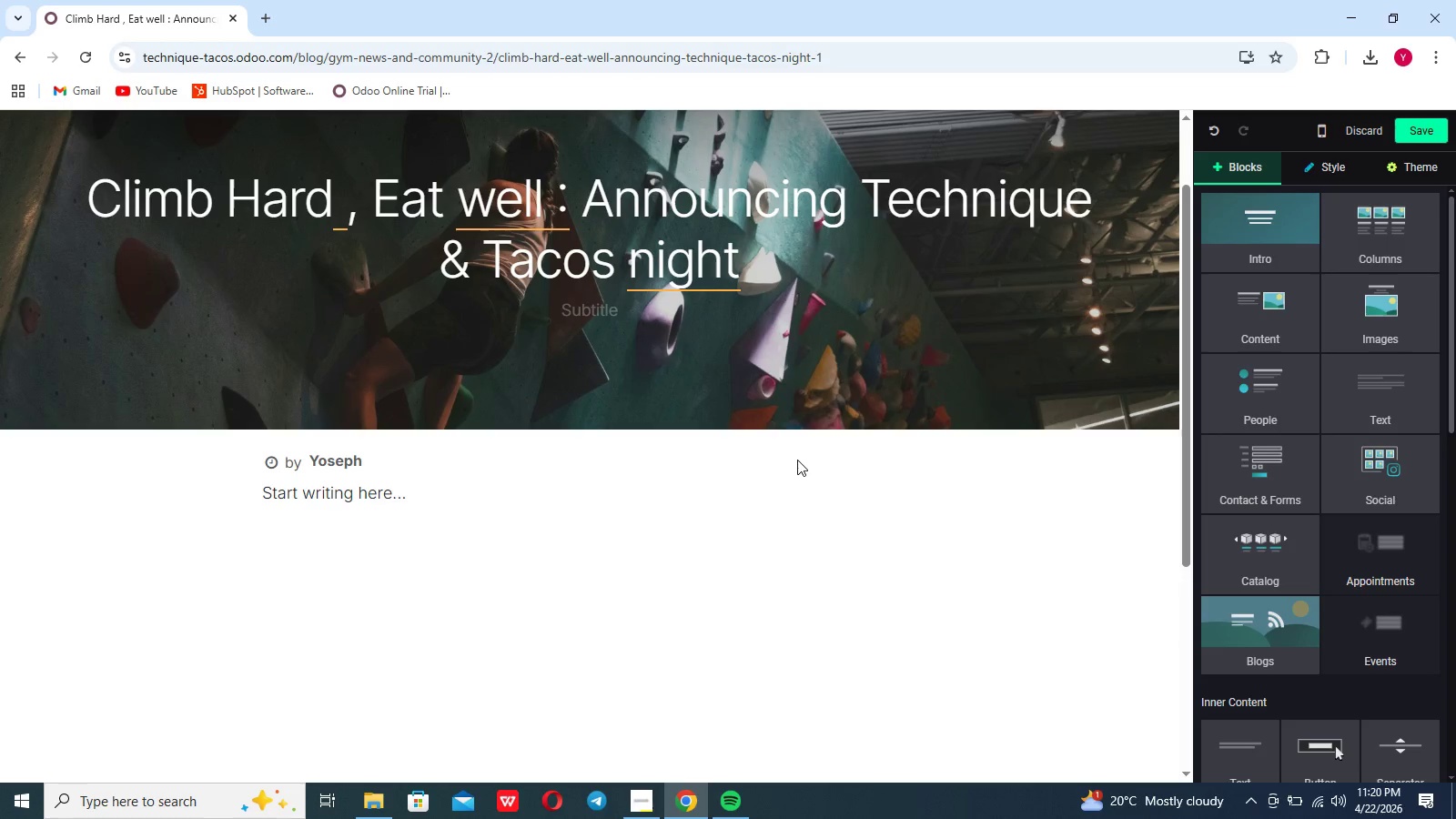 
triple_click([797, 460])
 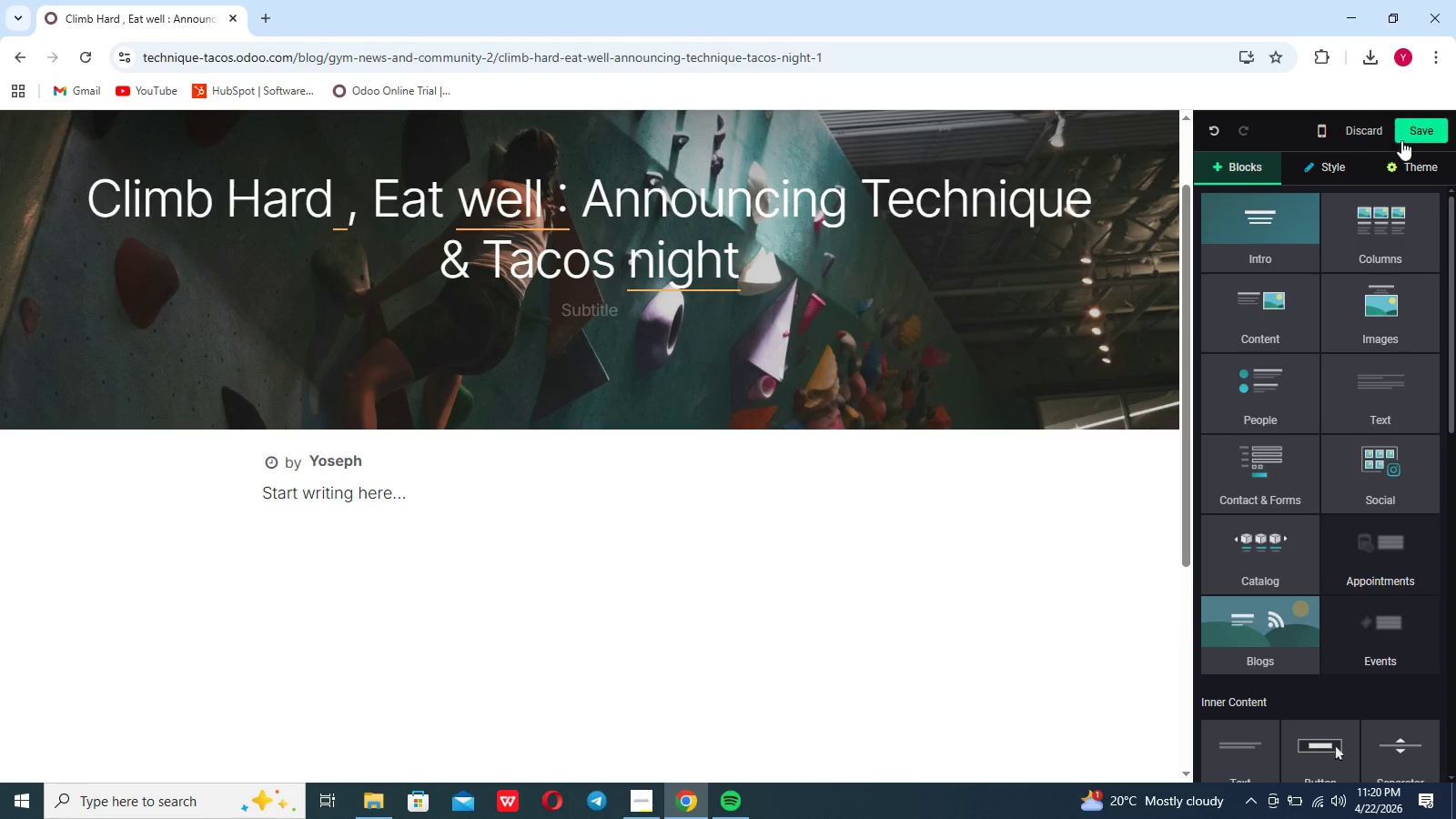 
left_click([1402, 138])
 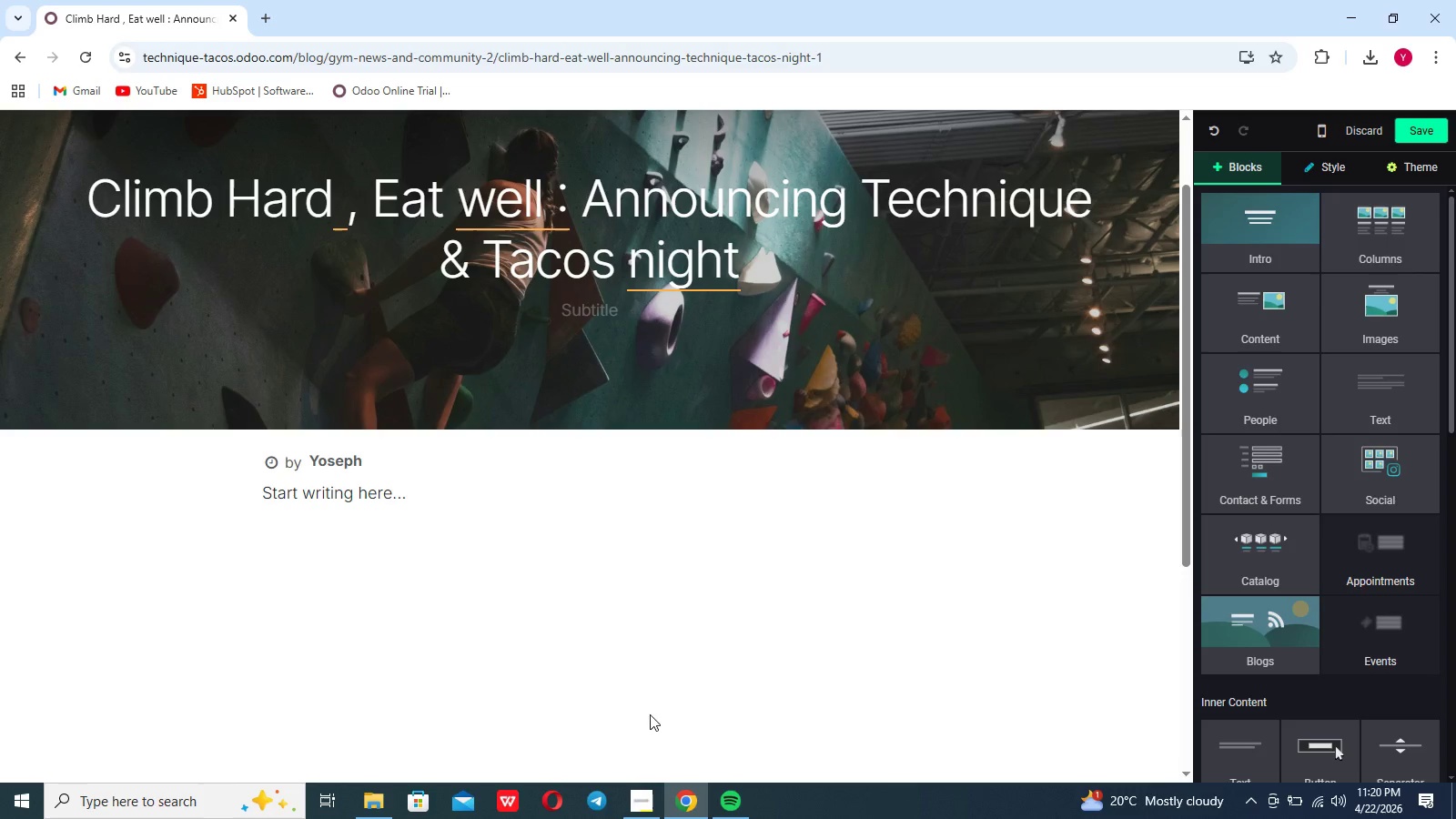 
left_click([639, 814])